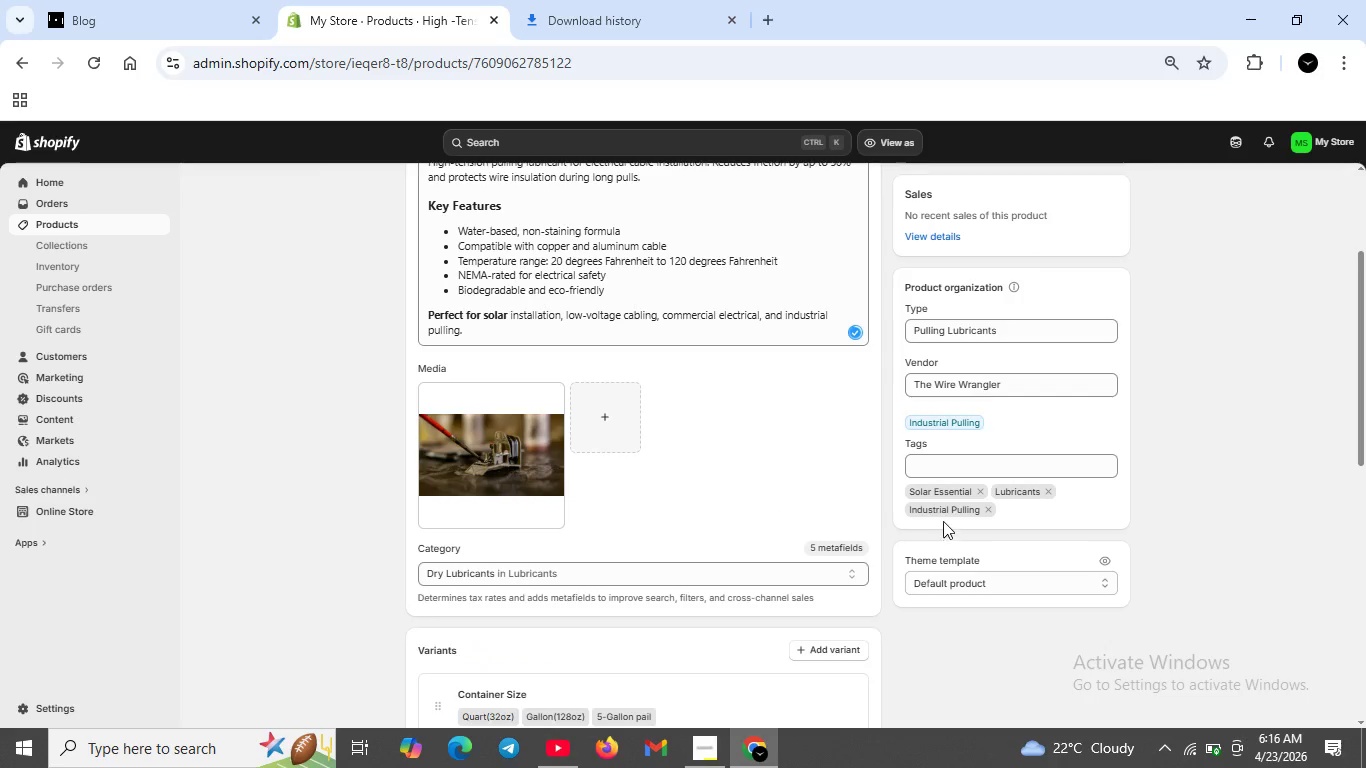 
mouse_move([961, 498])
 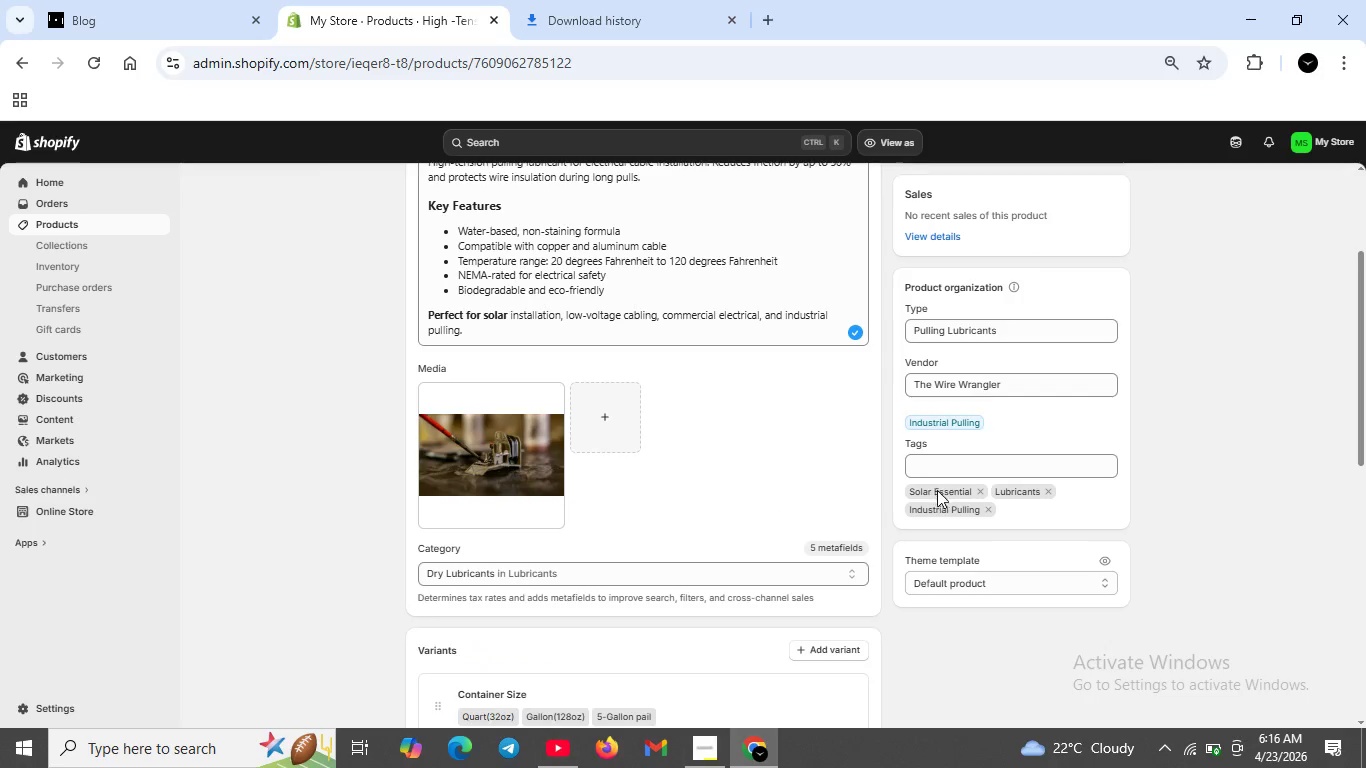 
left_click([938, 491])
 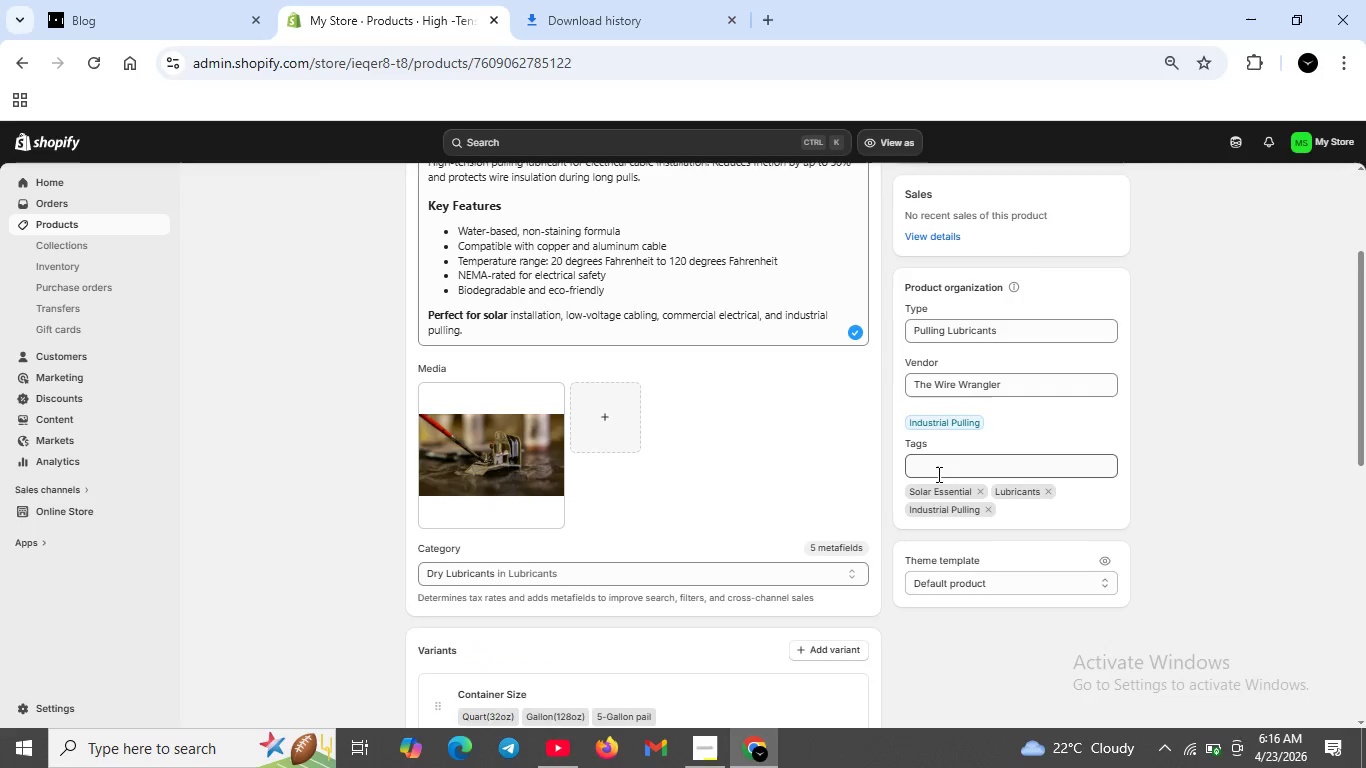 
left_click([936, 473])
 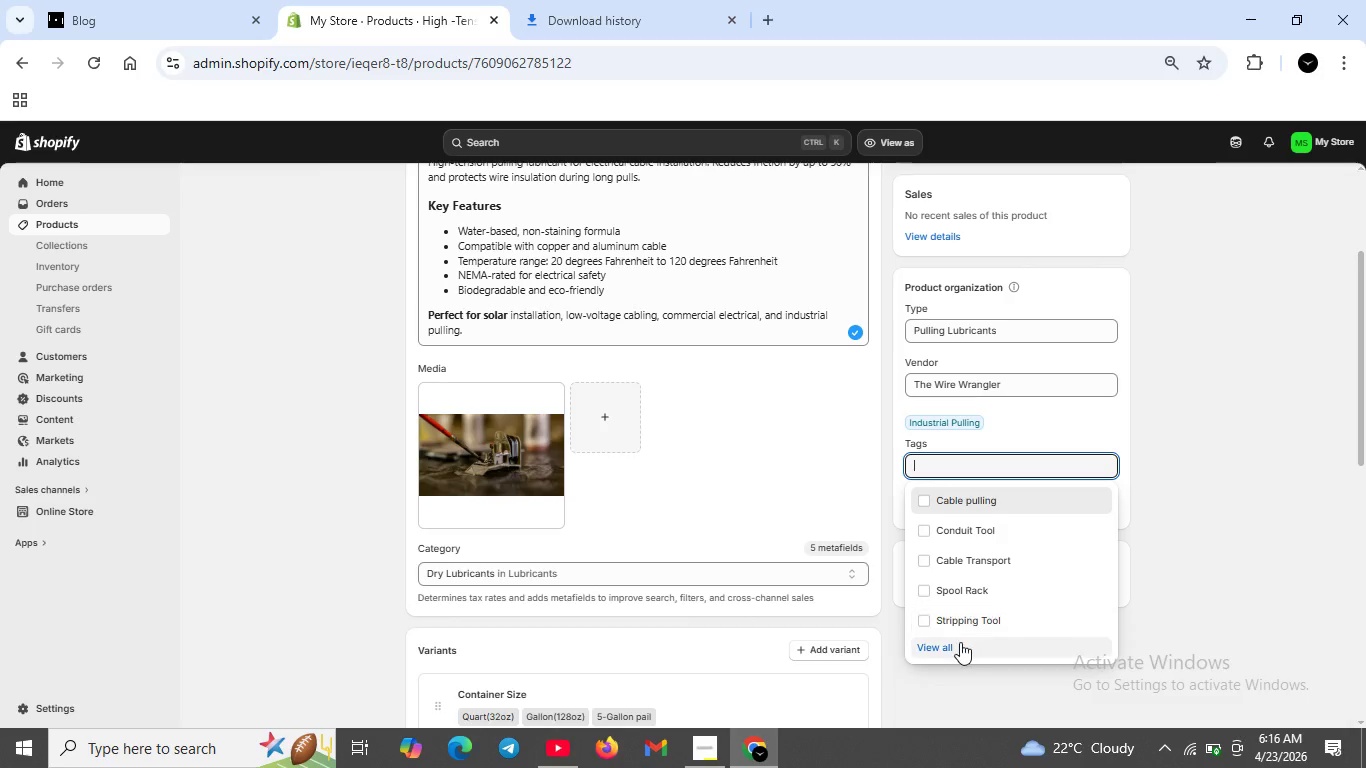 
left_click([956, 642])
 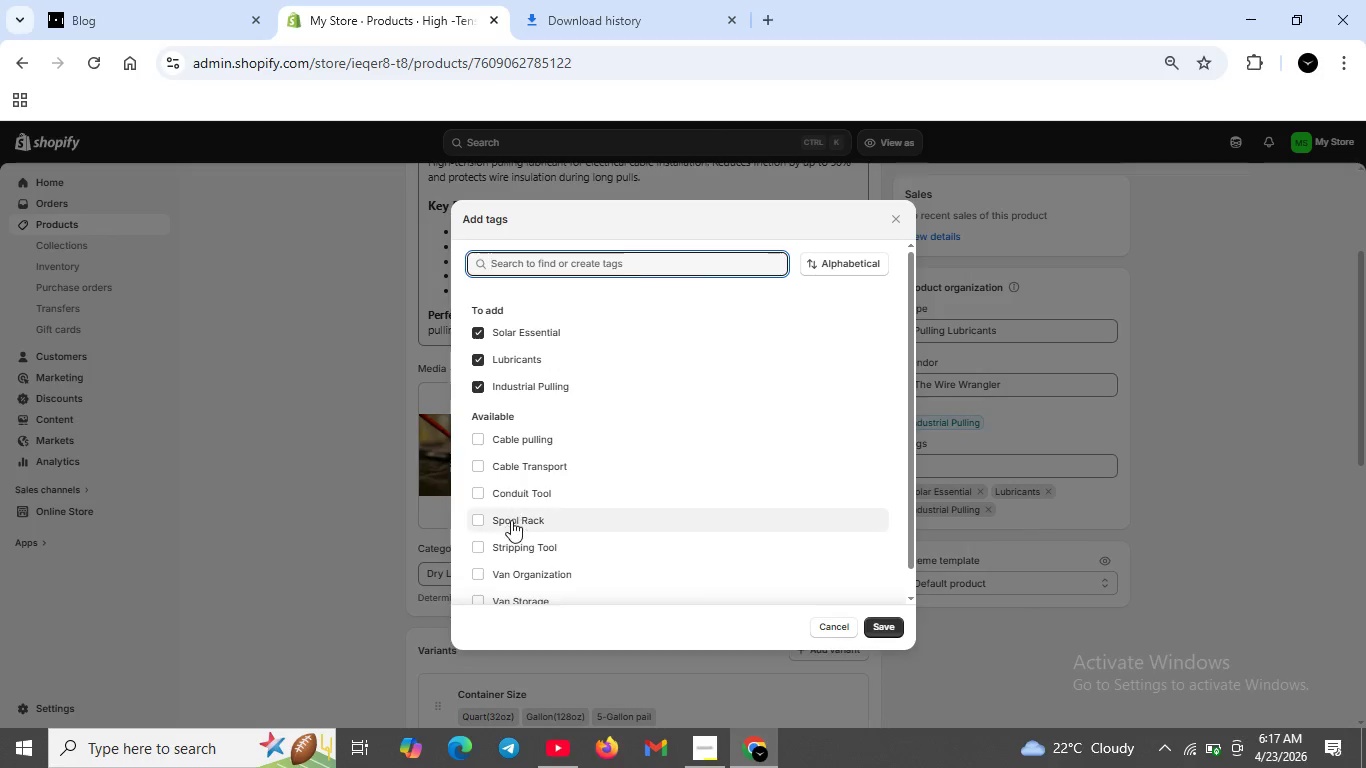 
scroll: coordinate [512, 525], scroll_direction: down, amount: 1.0
 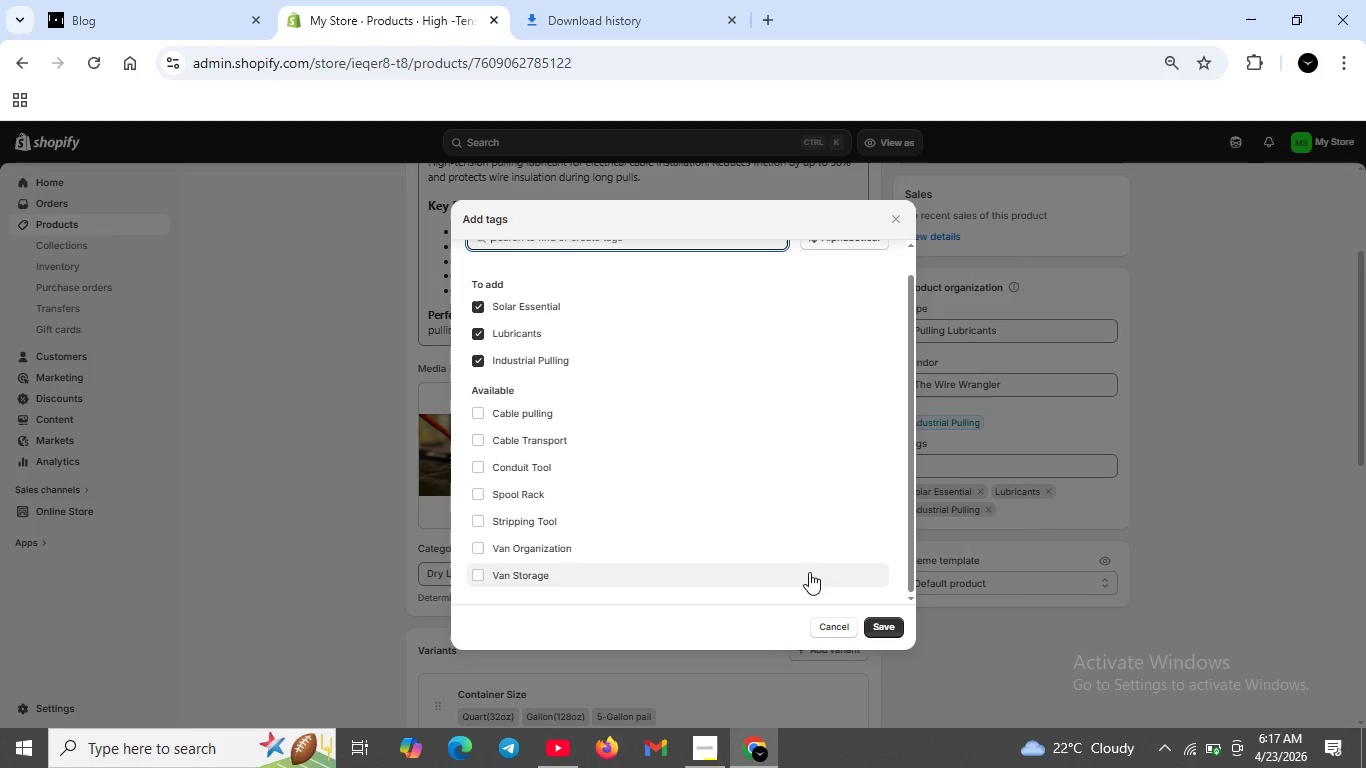 
left_click([884, 630])
 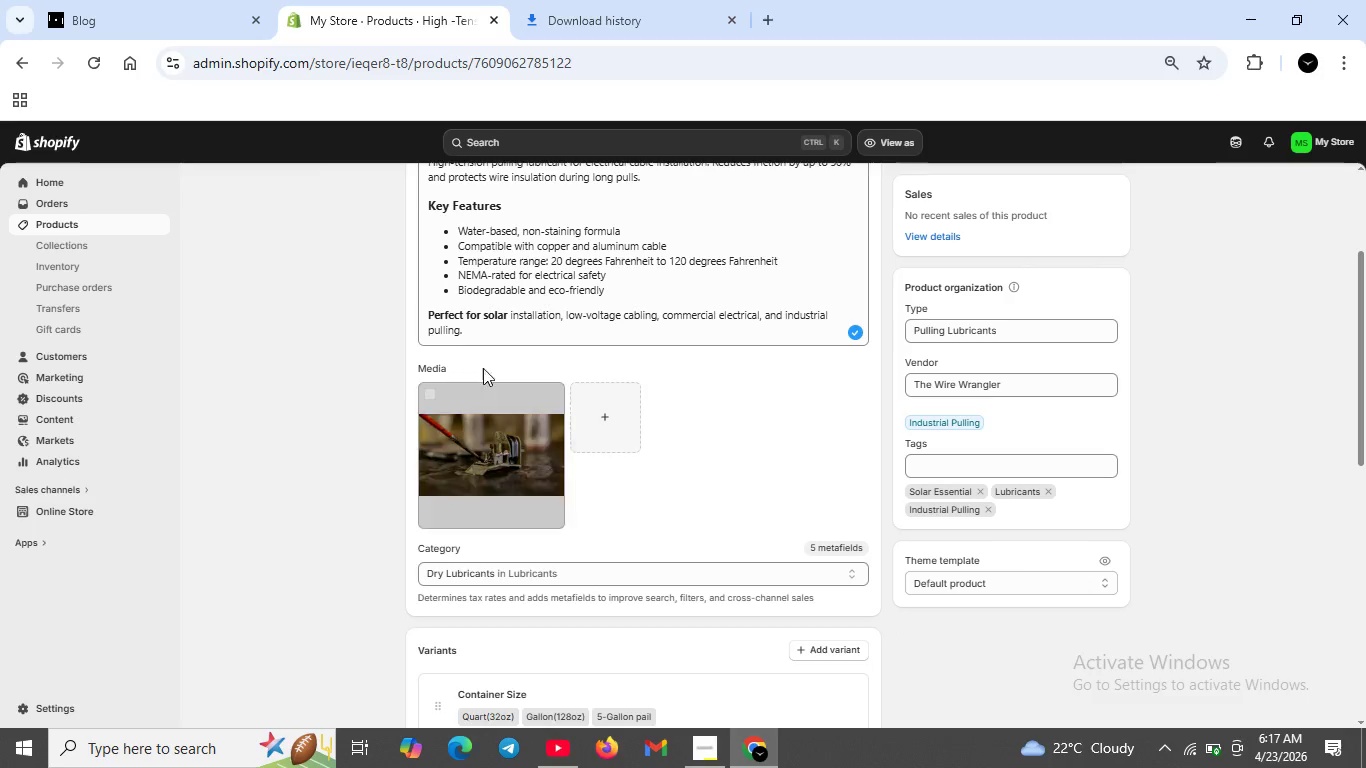 
scroll: coordinate [452, 339], scroll_direction: up, amount: 4.0
 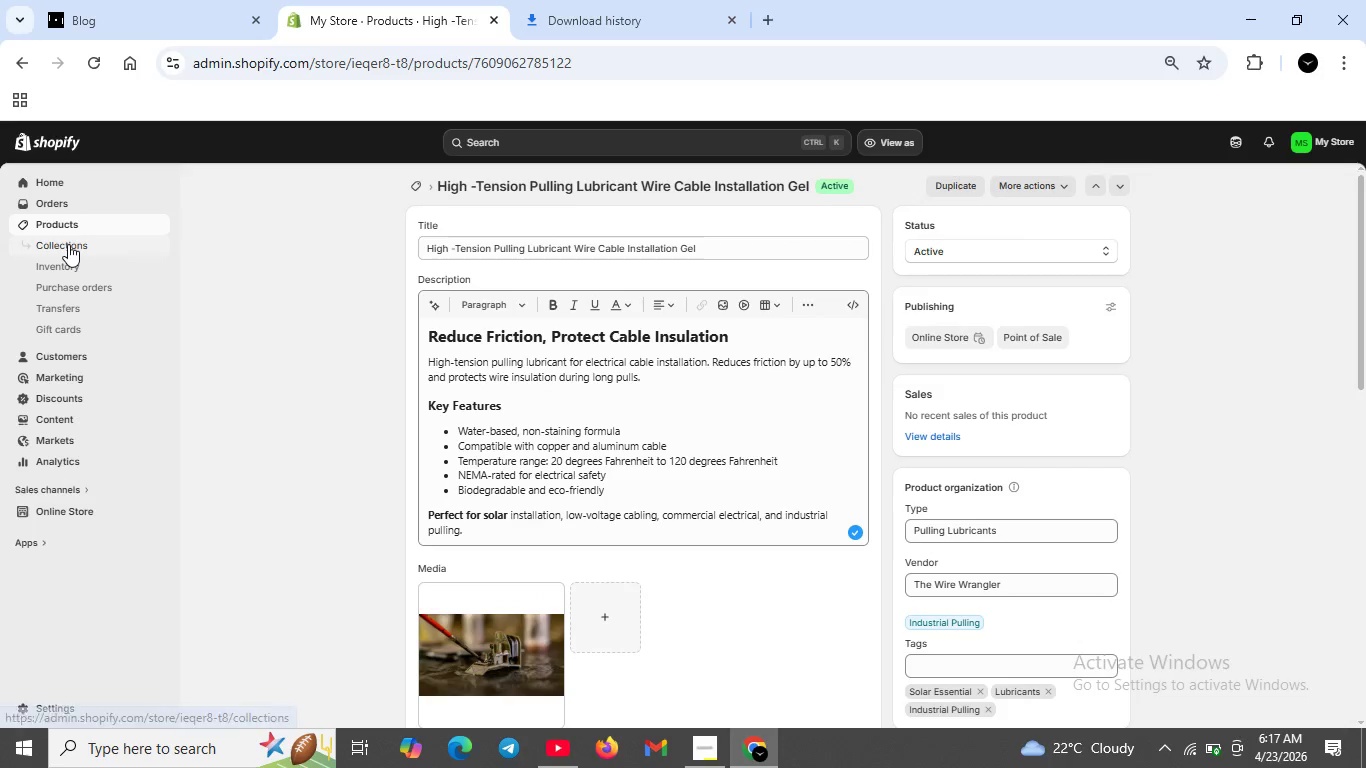 
left_click([68, 244])
 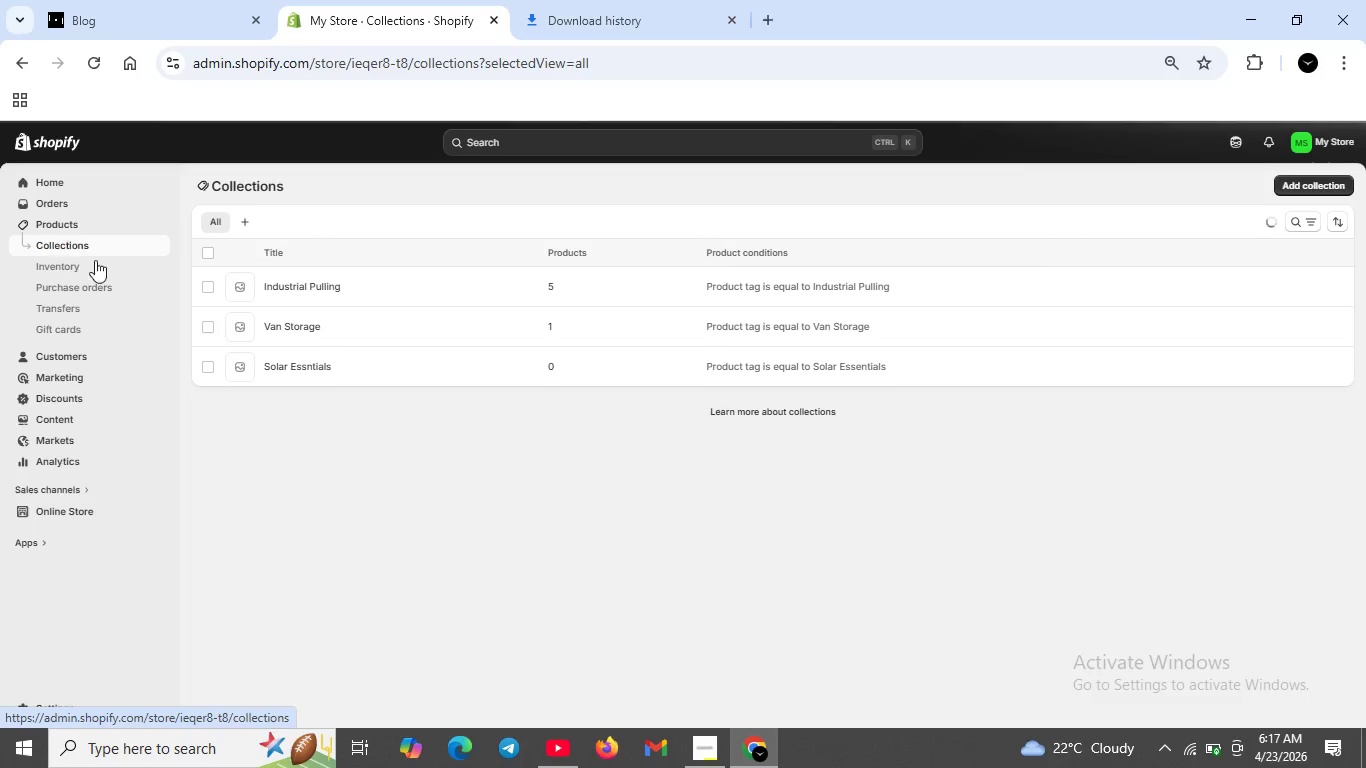 
left_click([322, 372])
 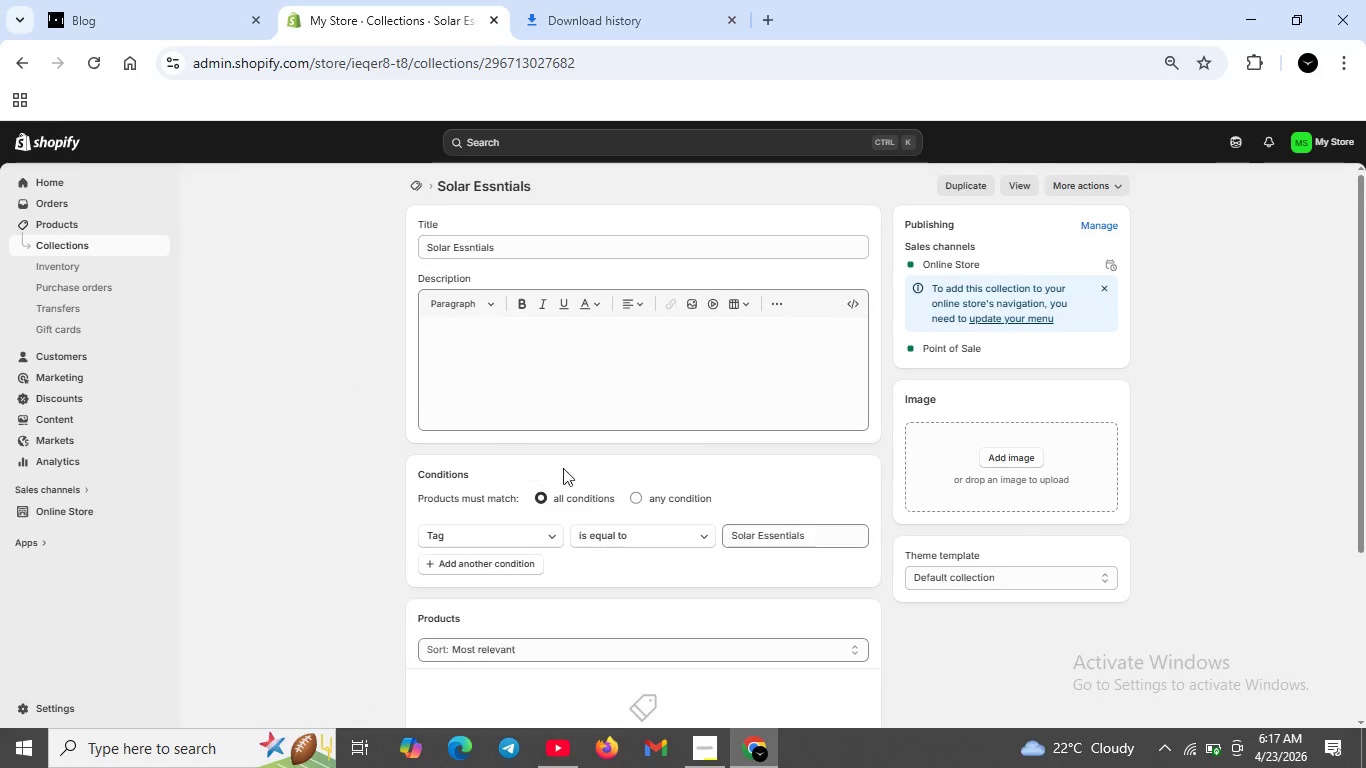 
left_click([643, 496])
 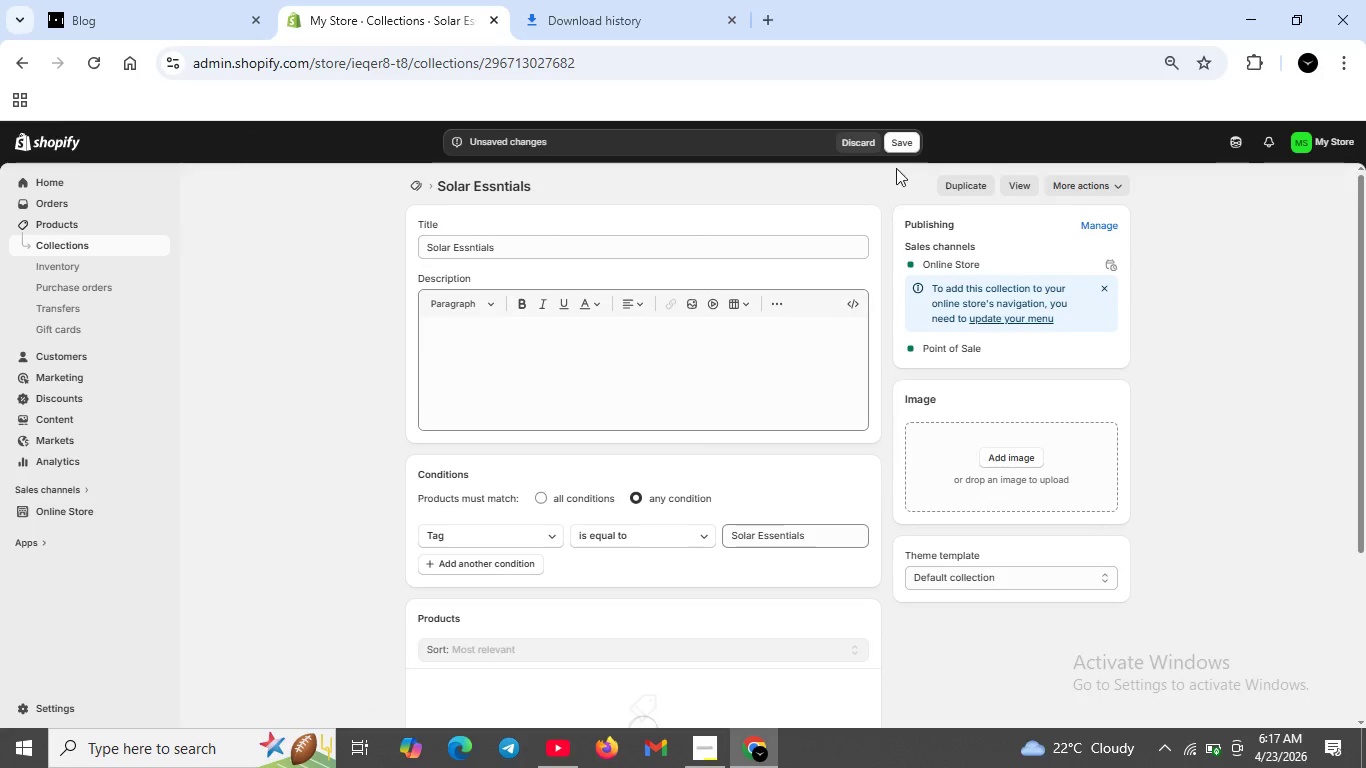 
left_click([897, 141])
 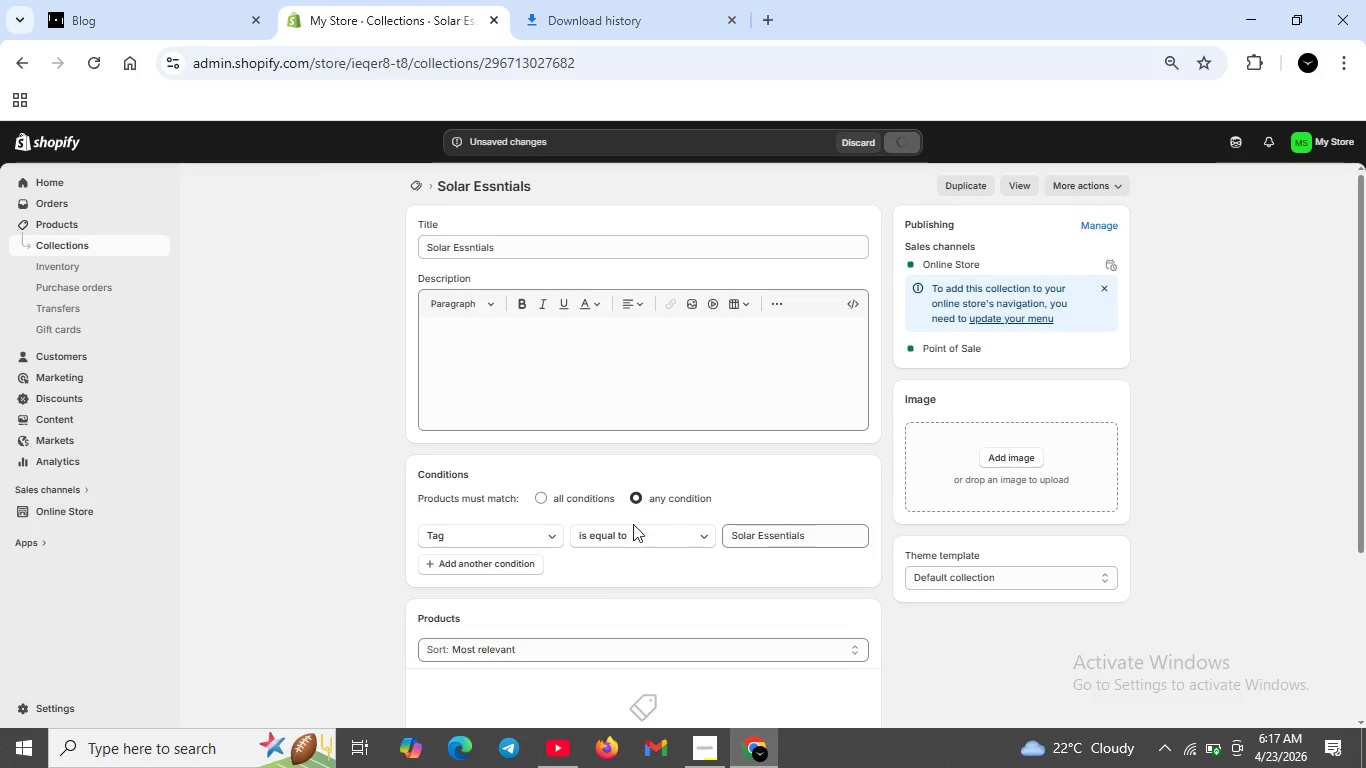 
left_click([551, 642])
 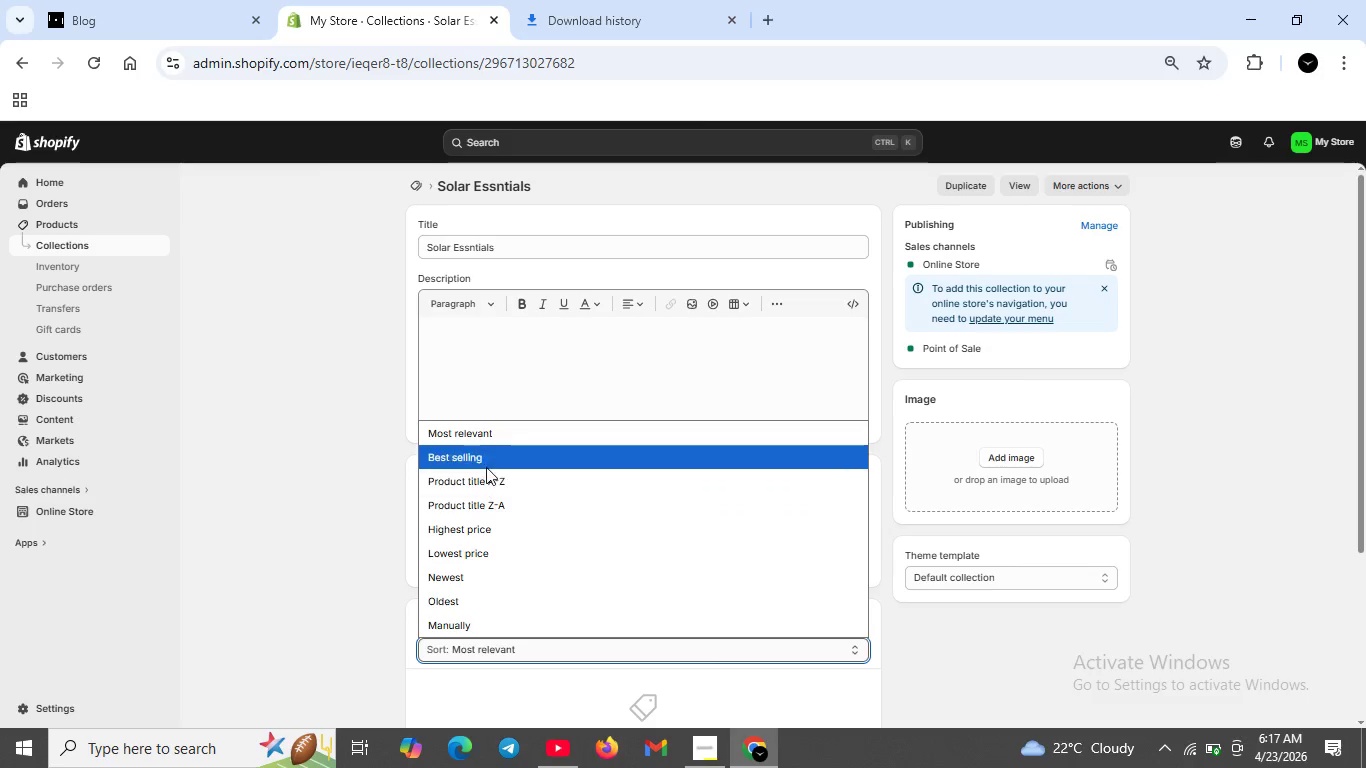 
left_click([375, 474])
 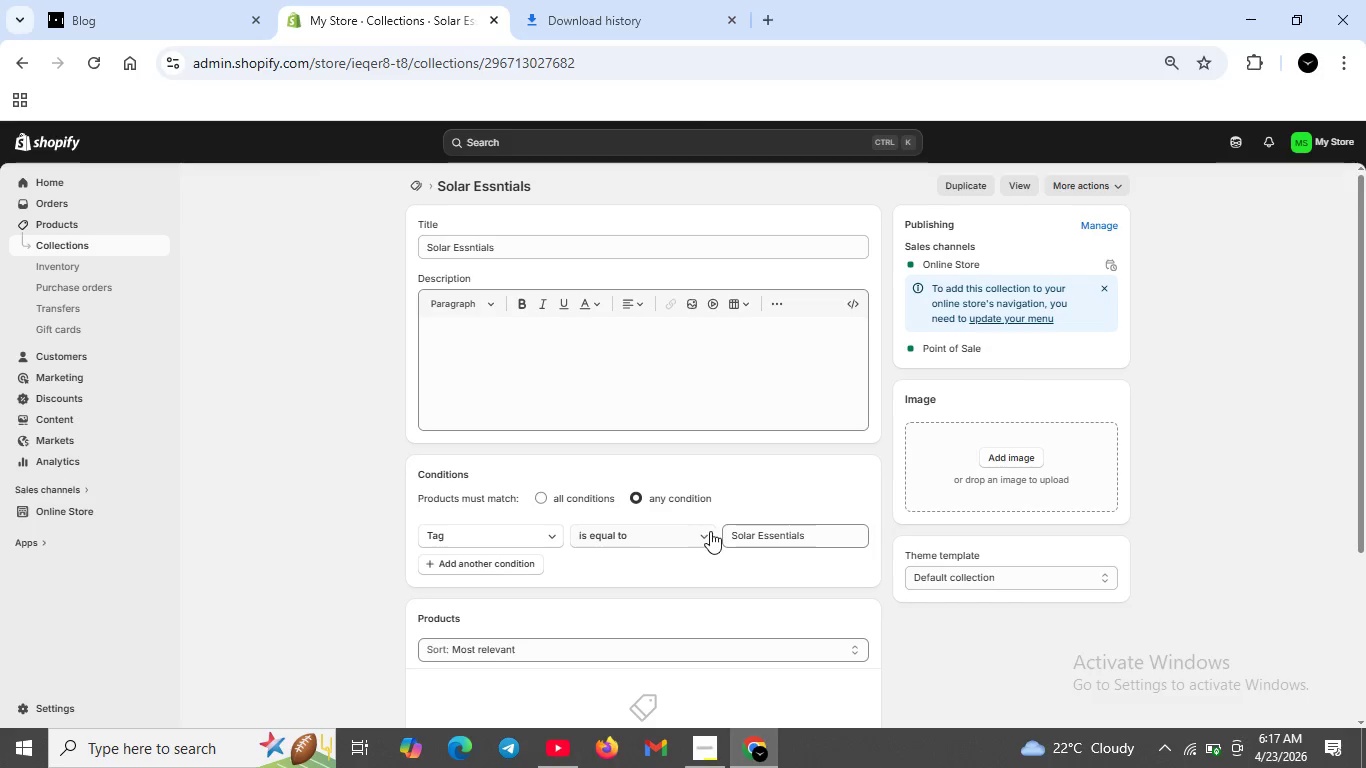 
left_click([745, 536])
 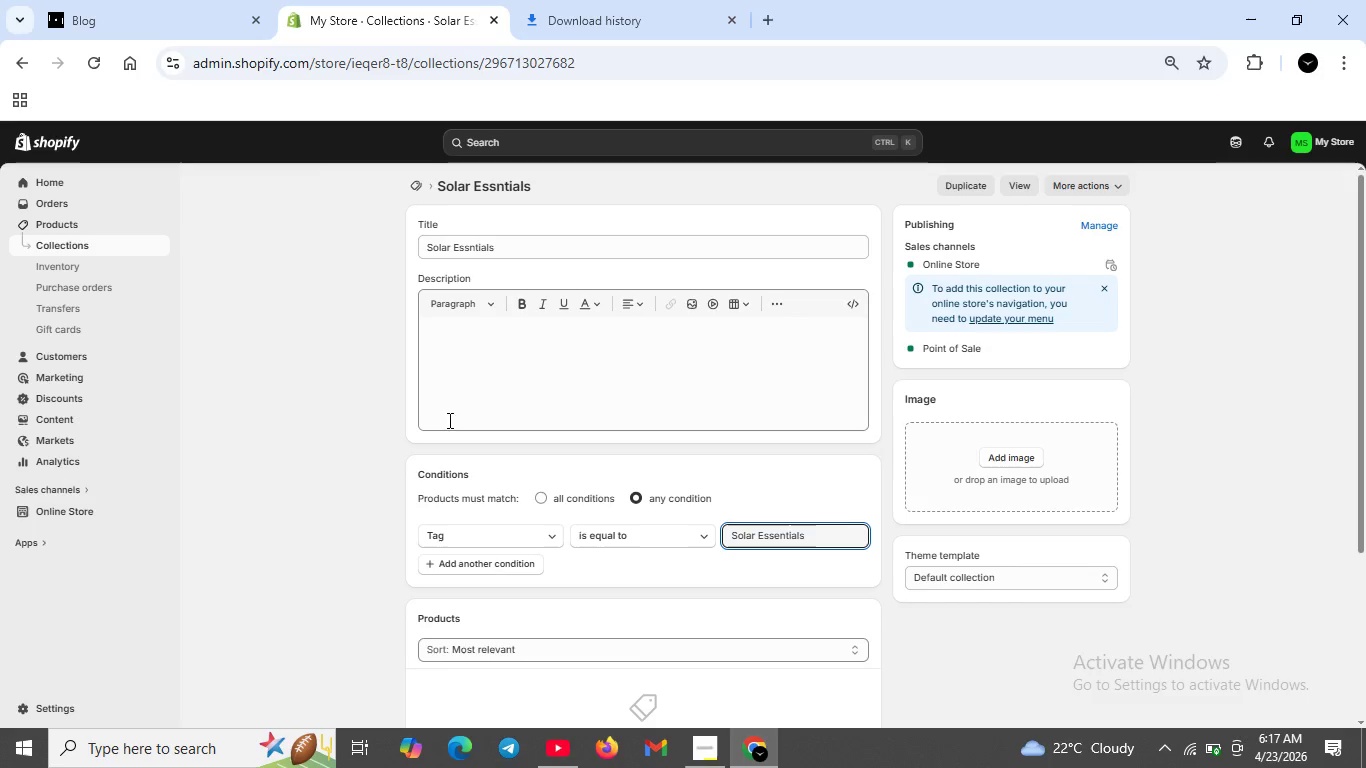 
wait(6.41)
 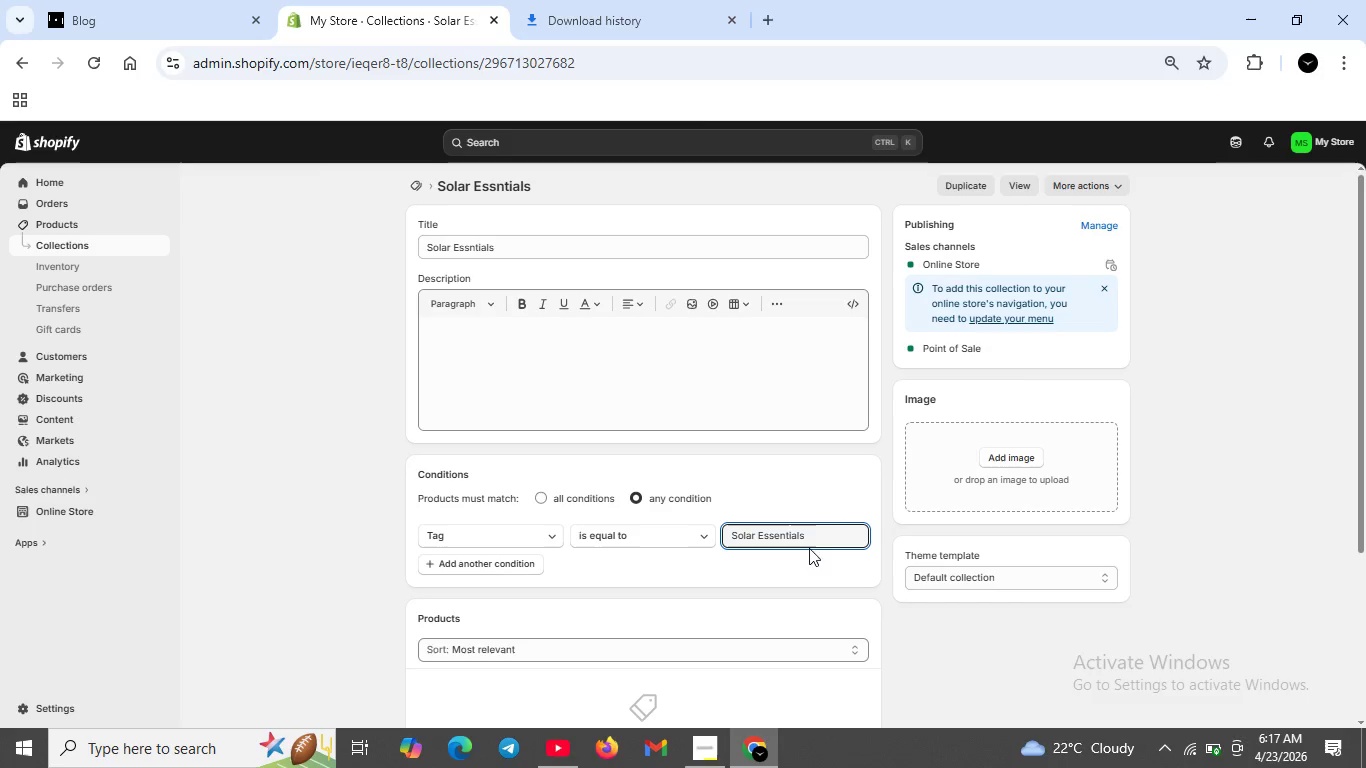 
left_click([58, 224])
 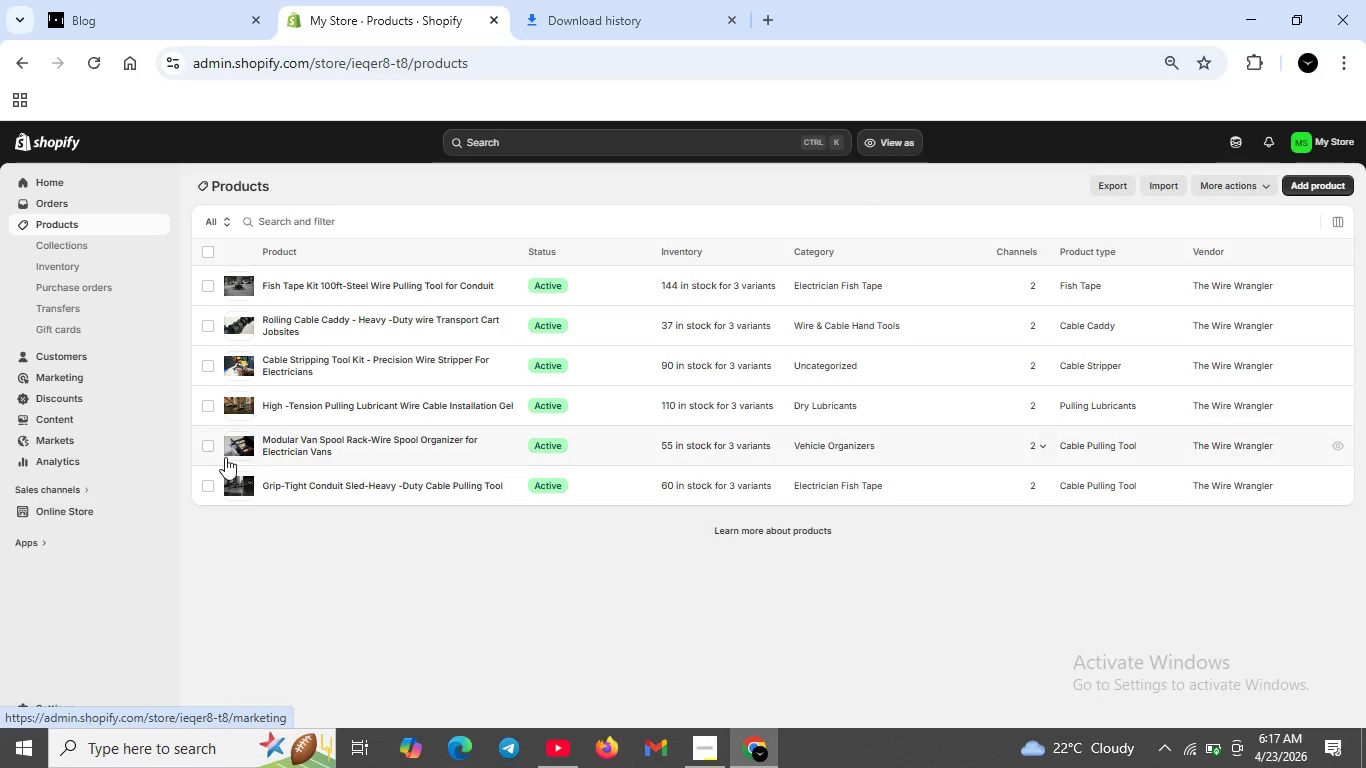 
double_click([295, 408])
 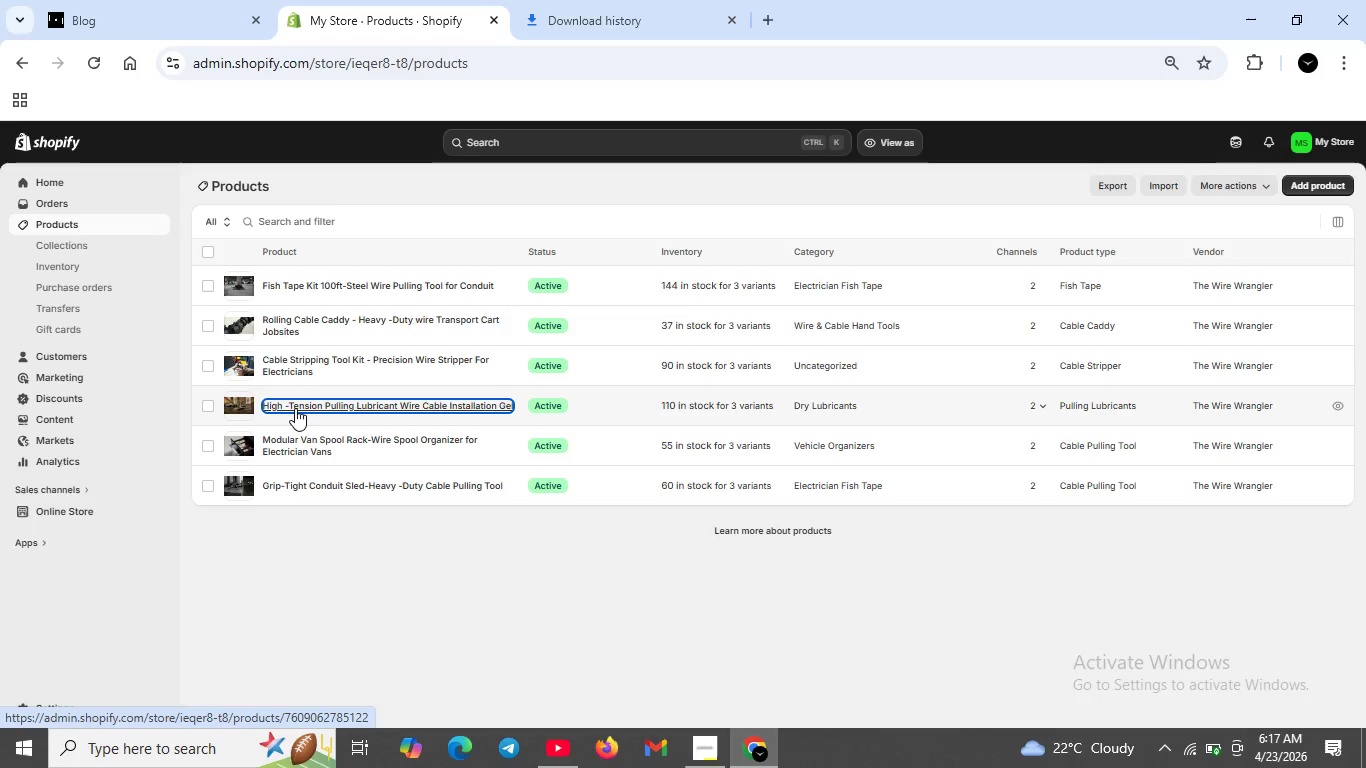 
double_click([295, 408])
 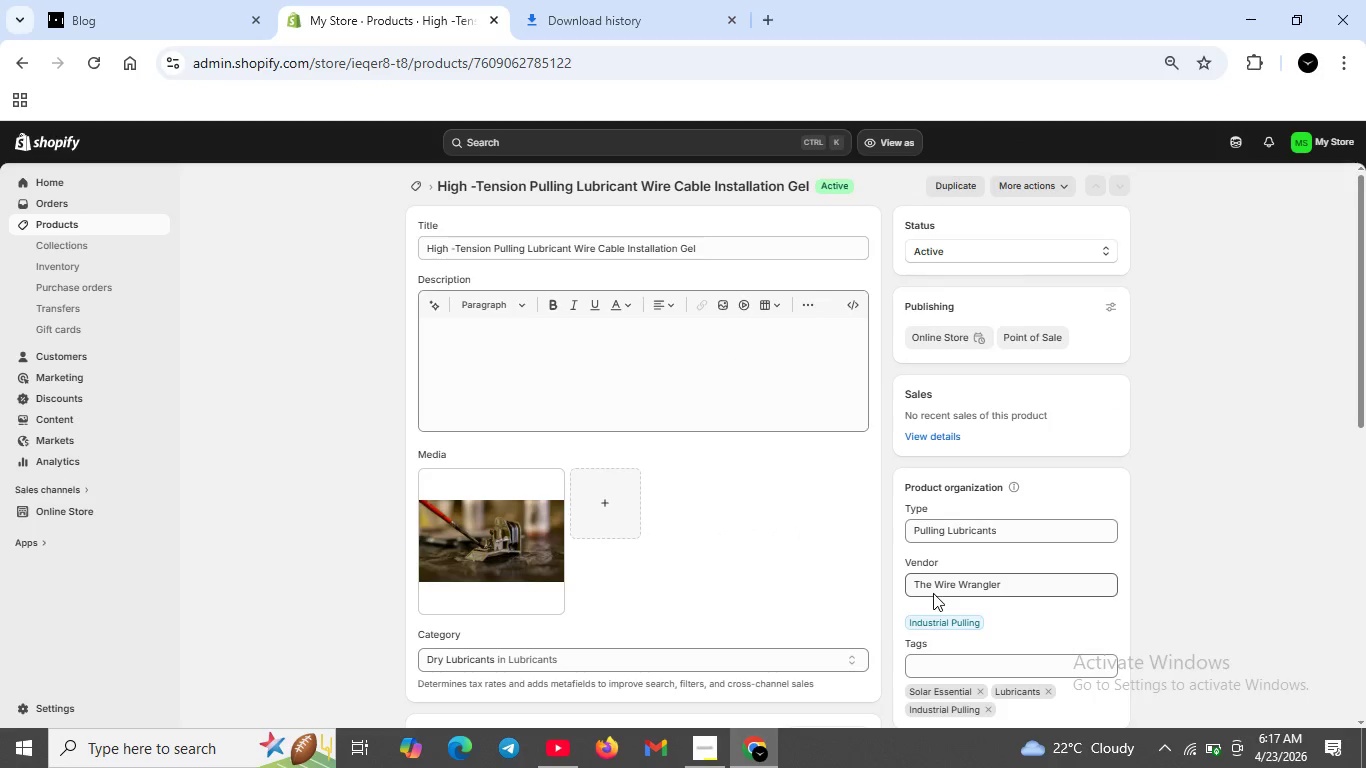 
wait(5.95)
 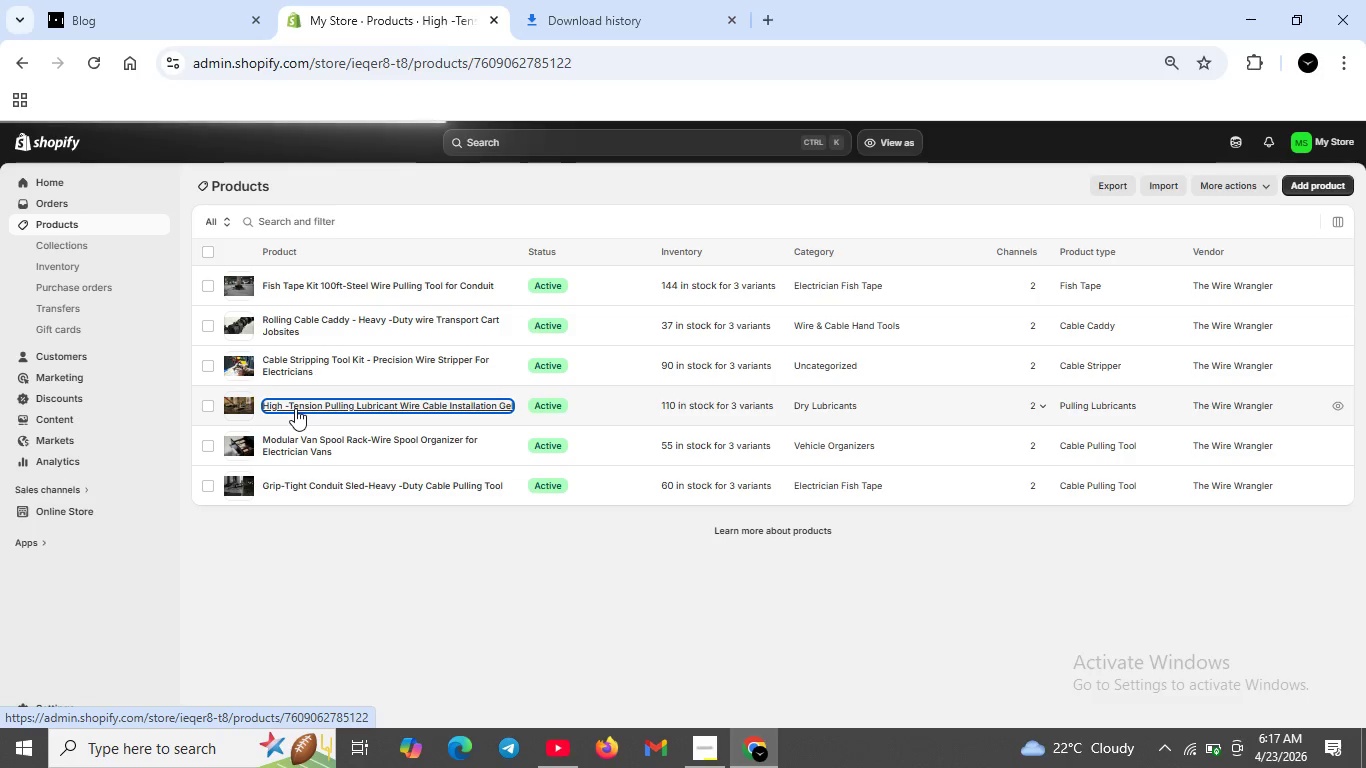 
scroll: coordinate [925, 589], scroll_direction: down, amount: 2.0
 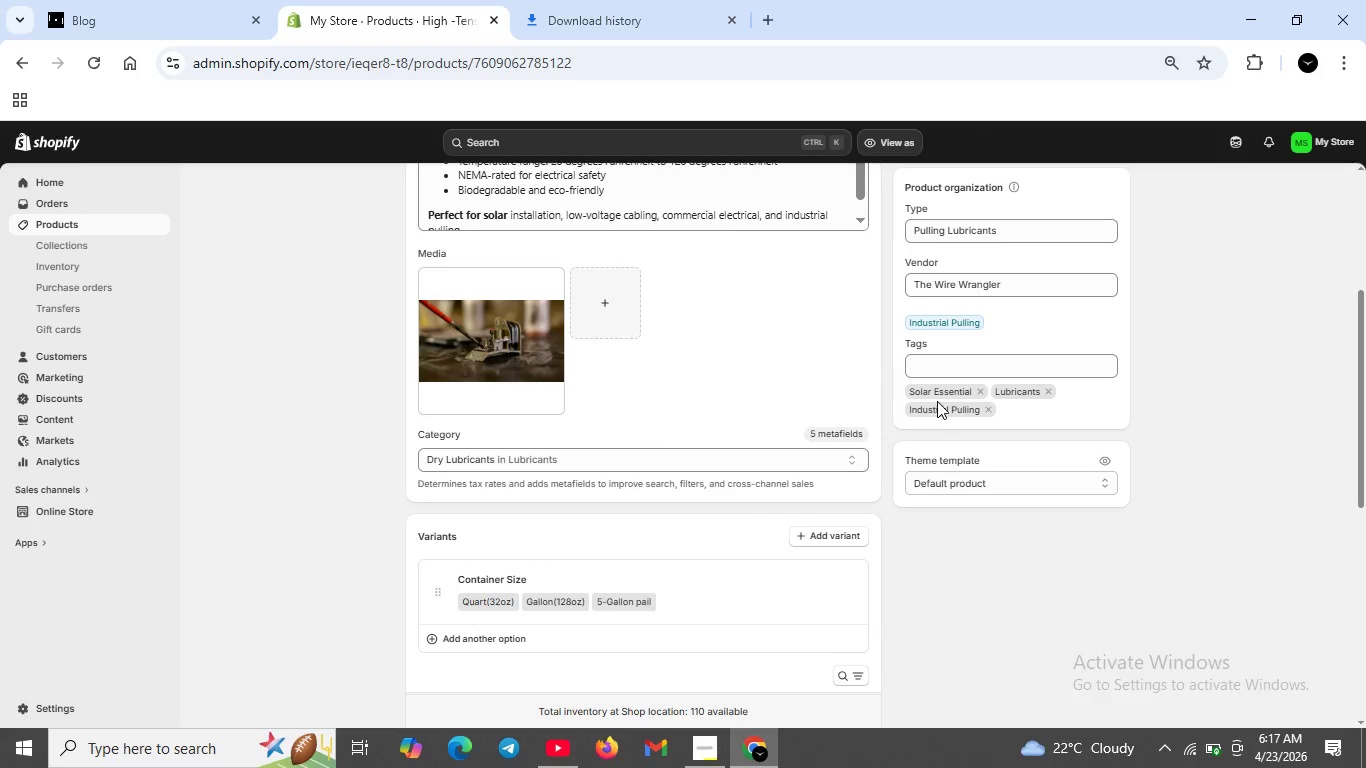 
left_click([938, 393])
 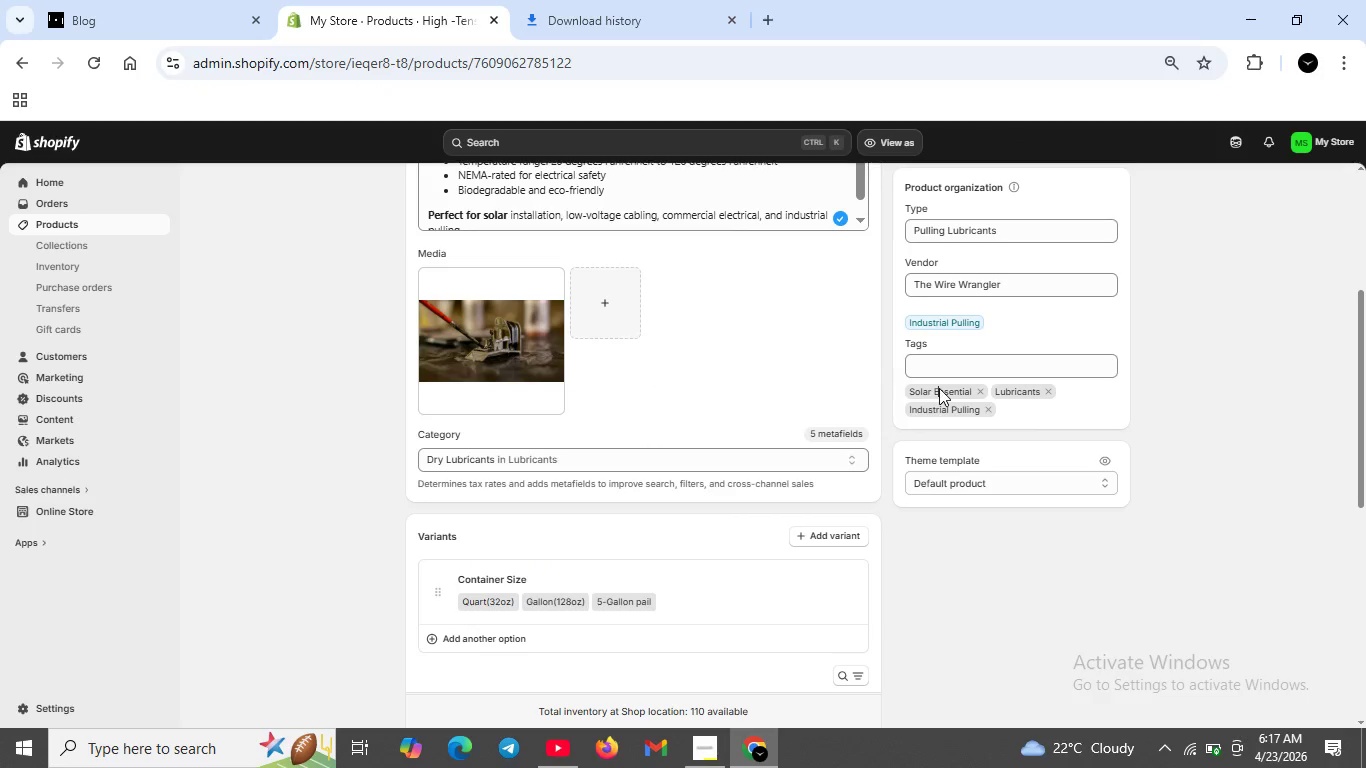 
left_click([938, 387])
 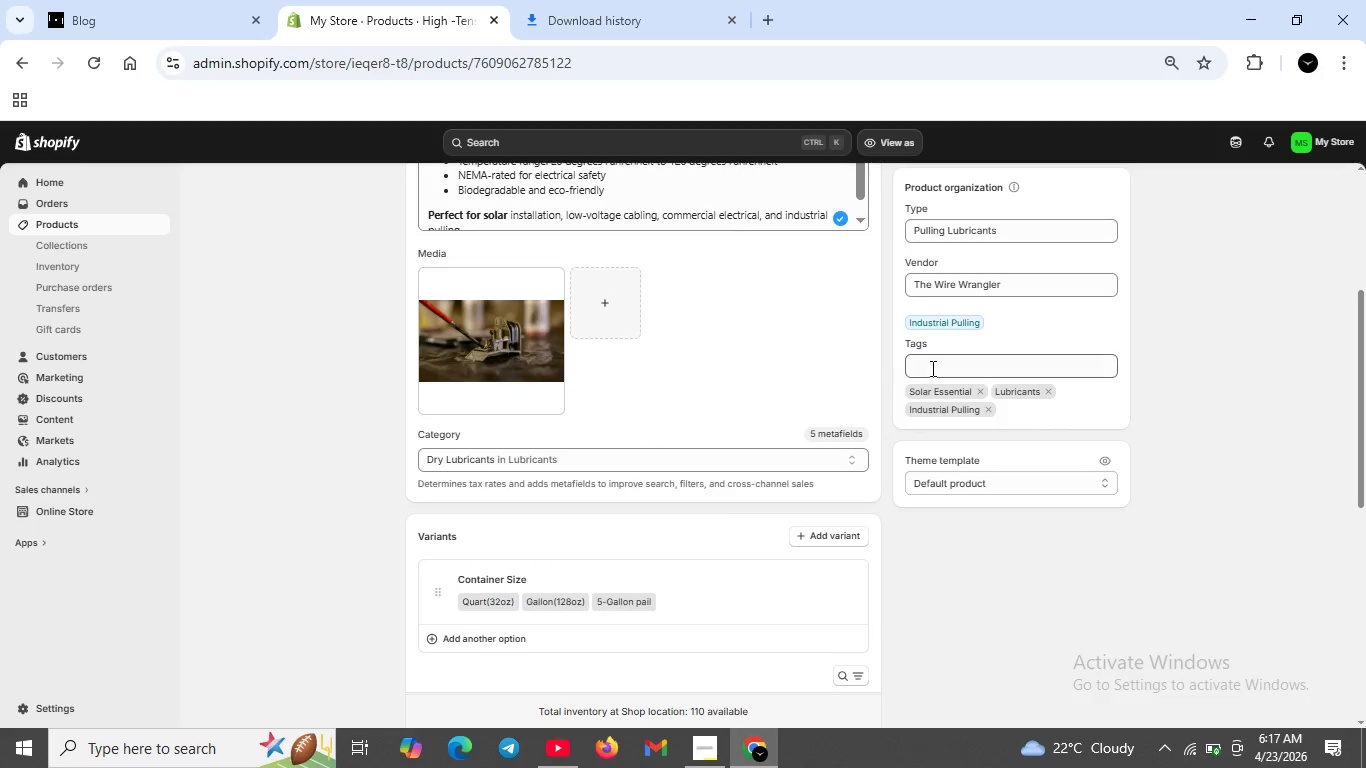 
left_click([931, 368])
 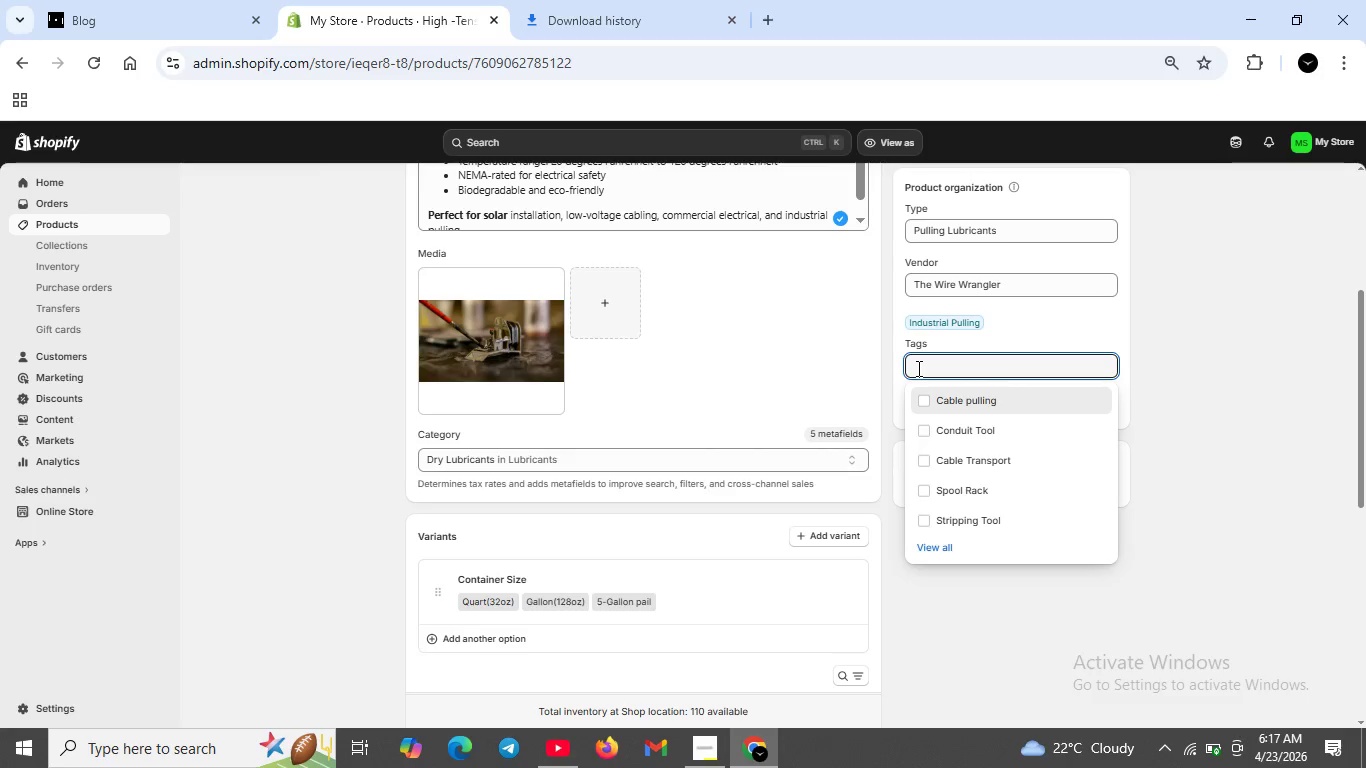 
type(Solar Essentials)
 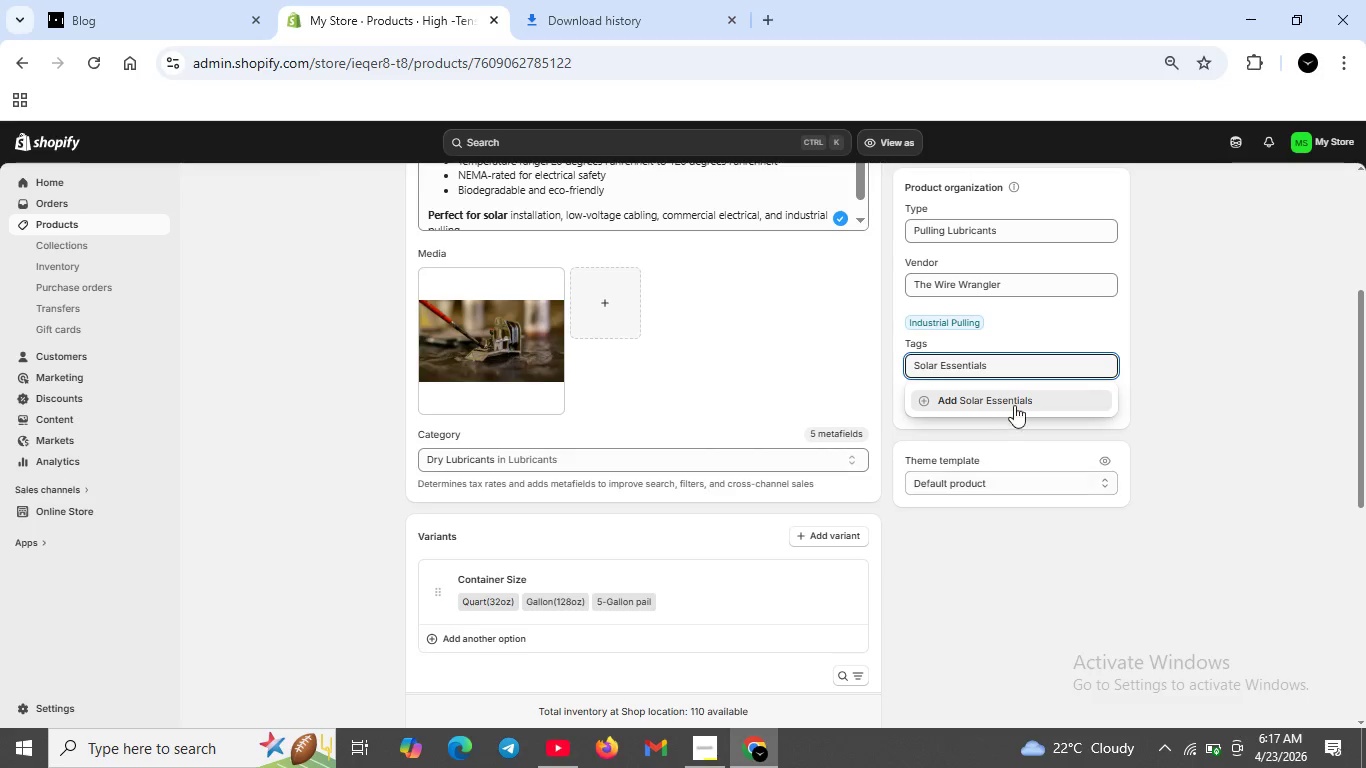 
left_click([1017, 404])
 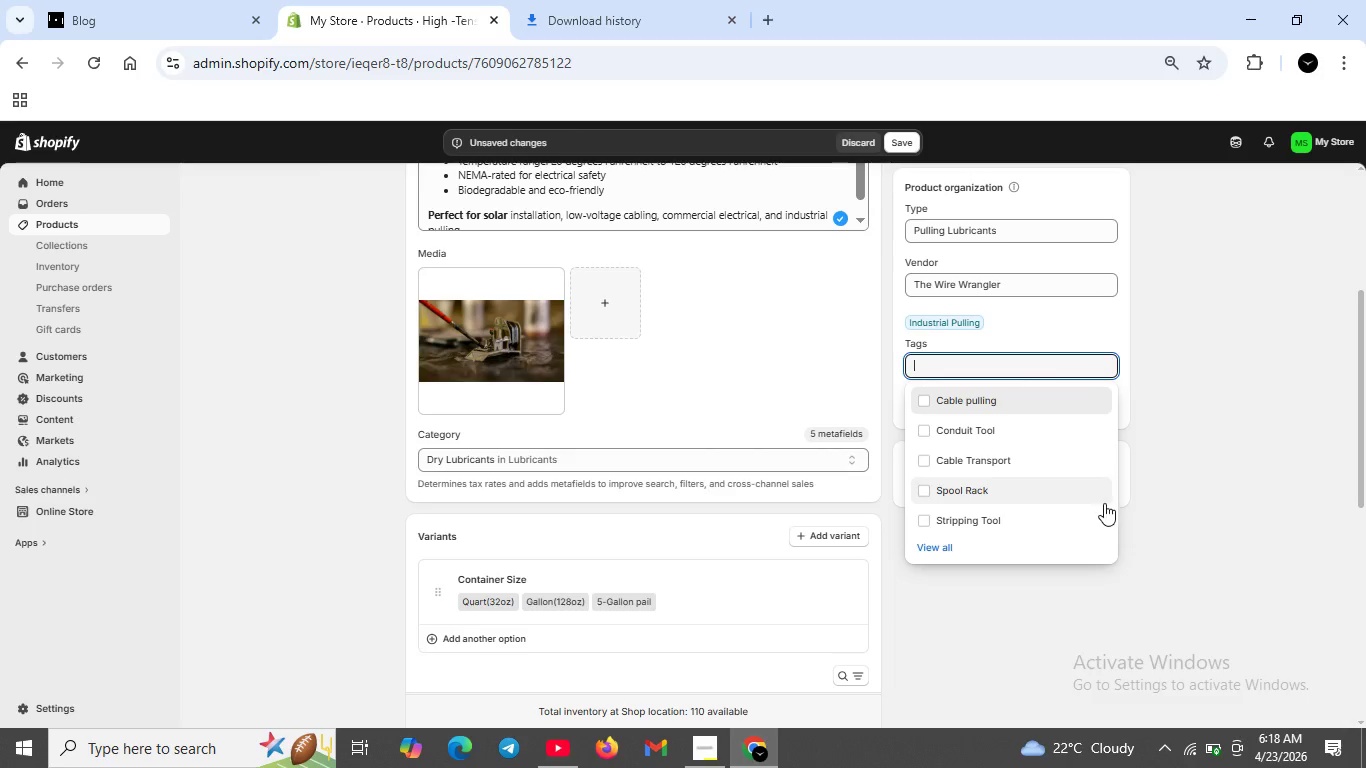 
left_click([1224, 516])
 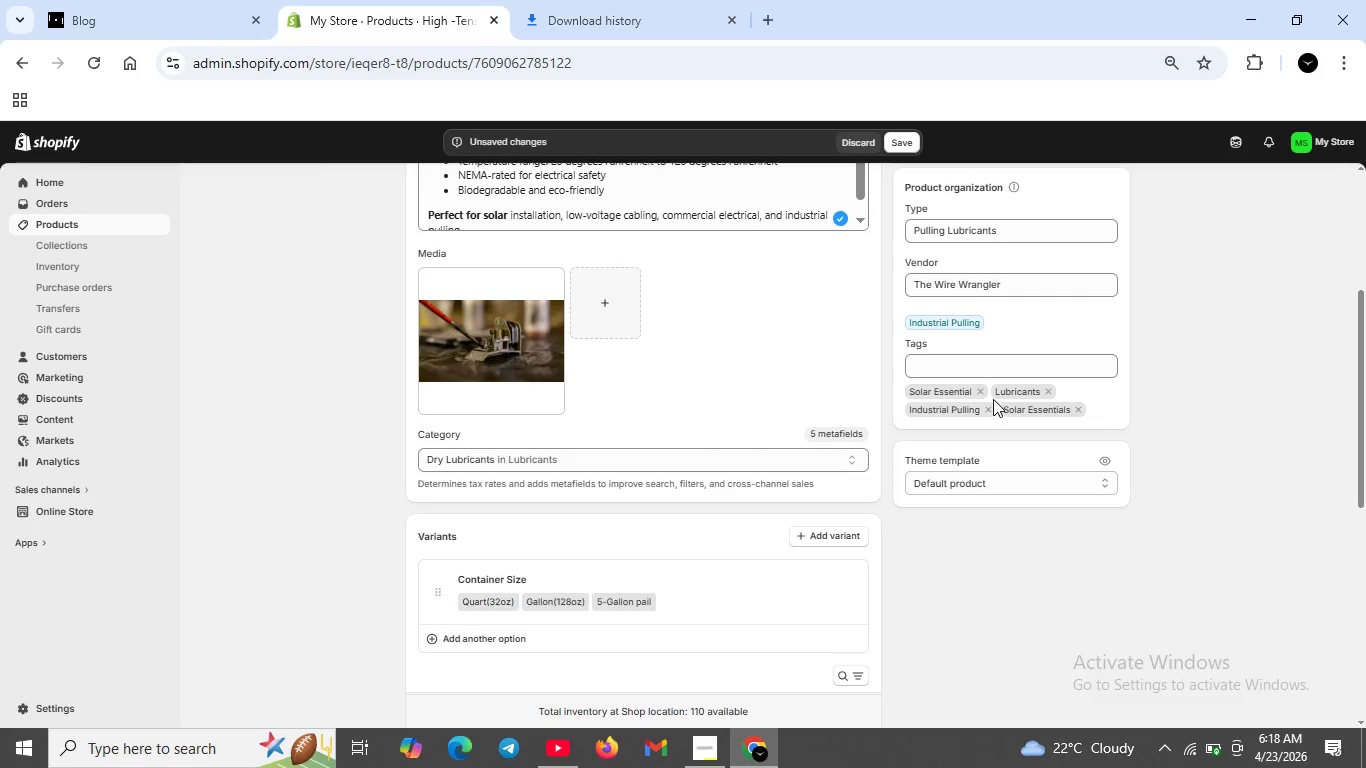 
left_click([981, 394])
 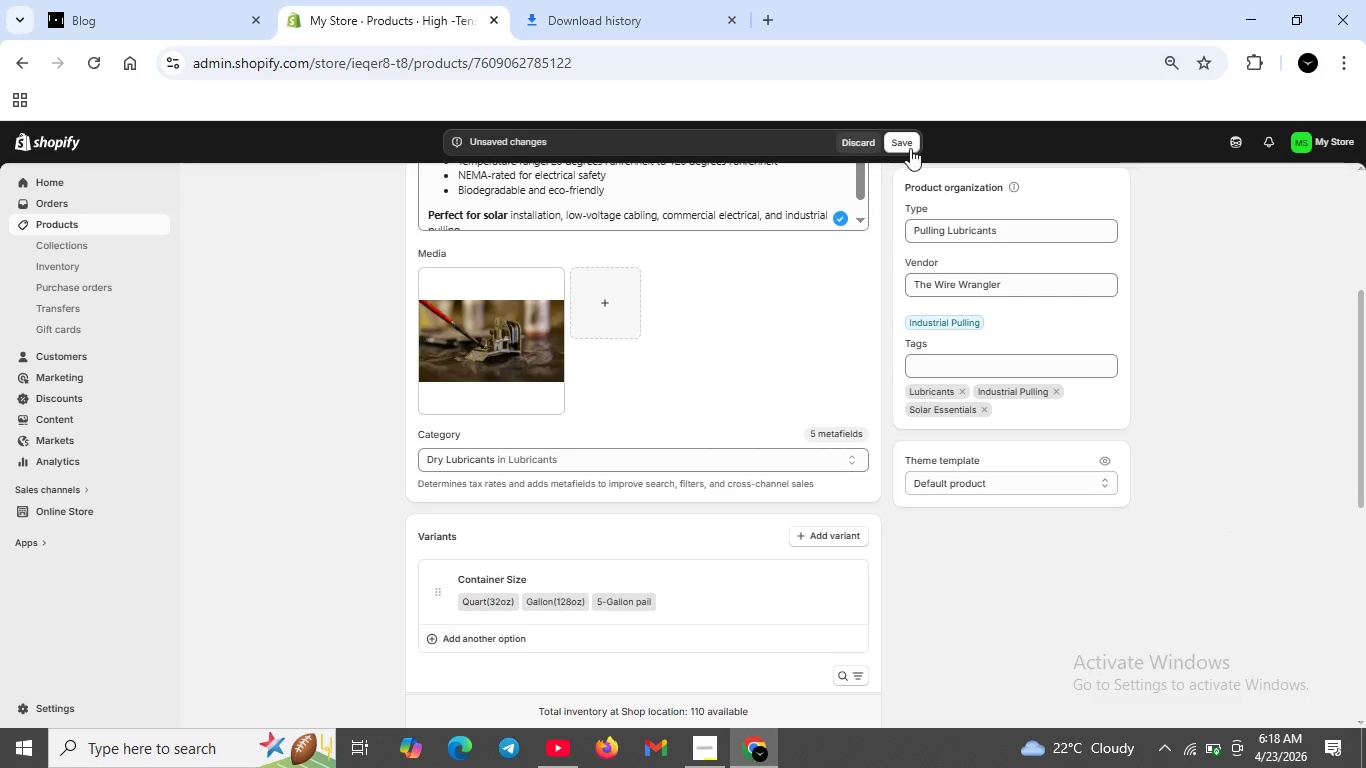 
left_click([906, 140])
 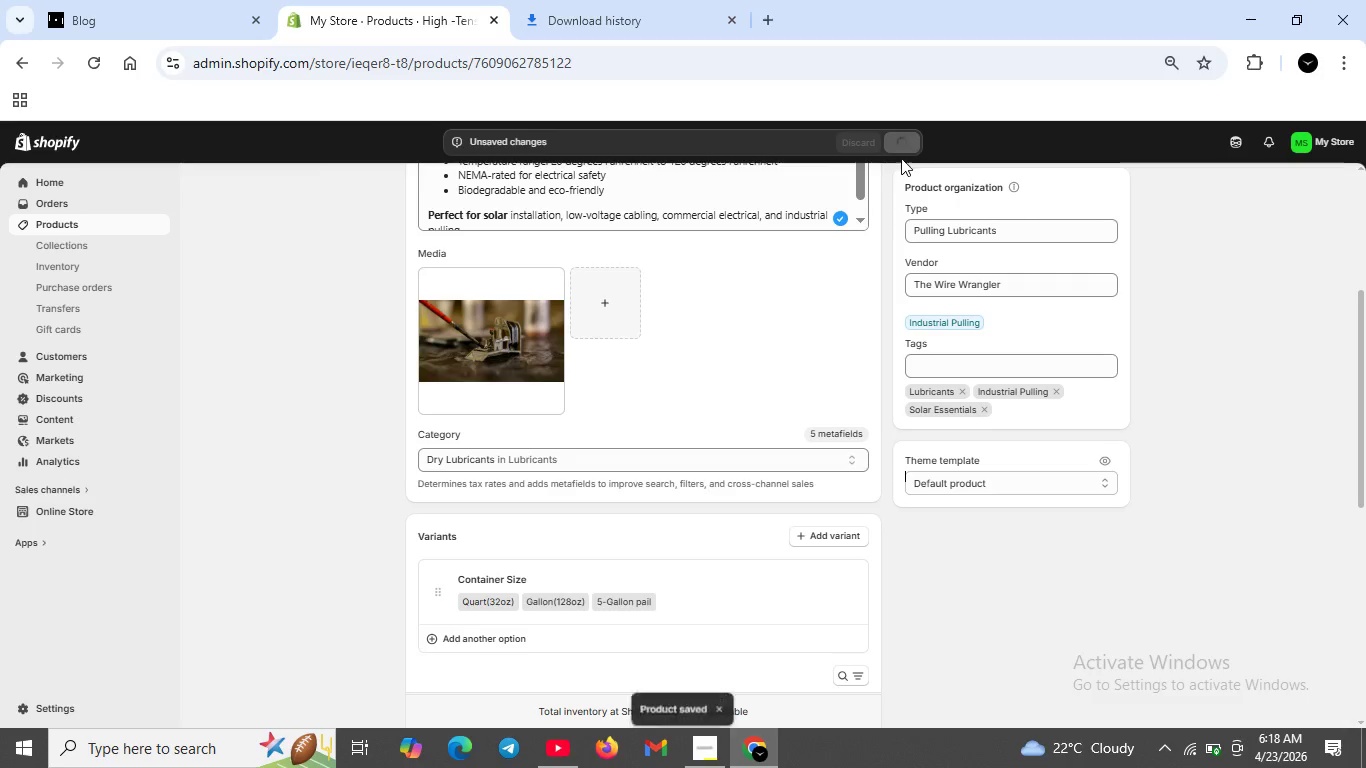 
wait(6.33)
 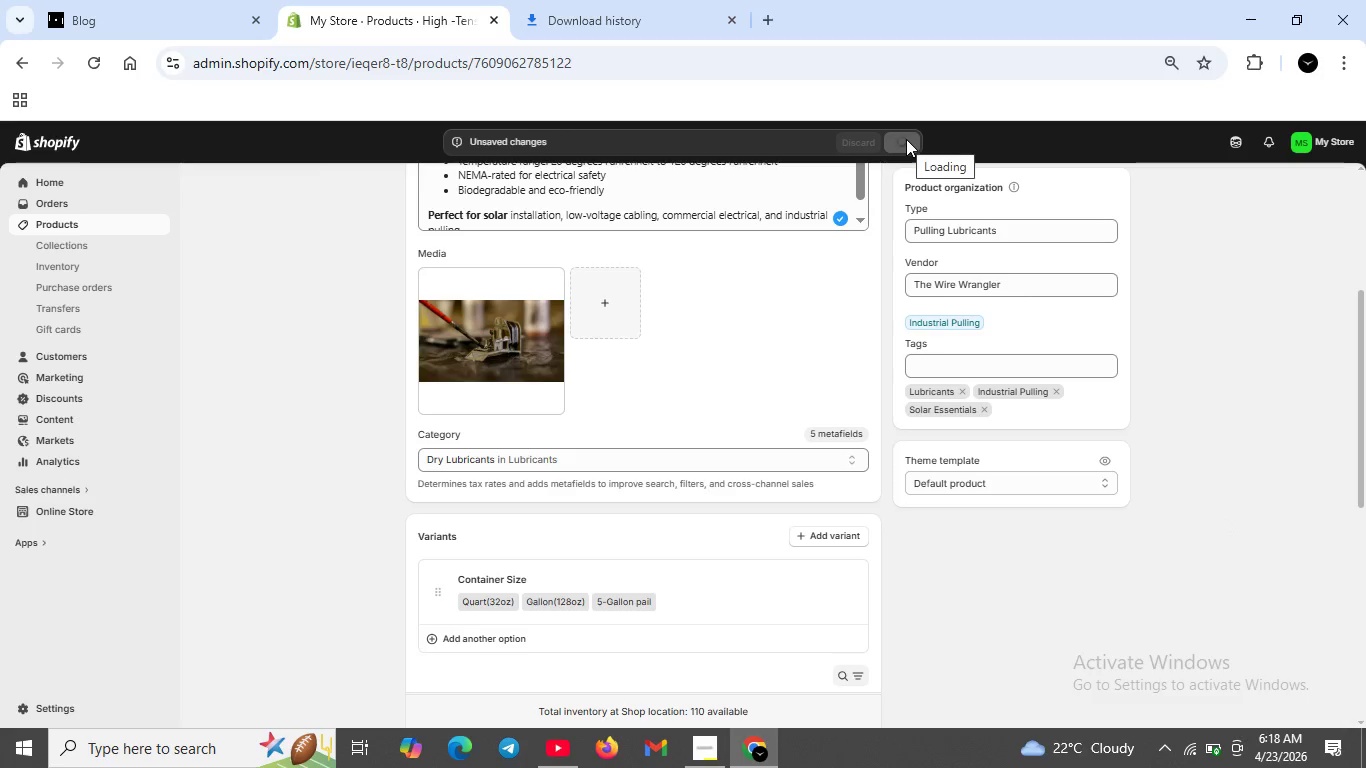 
scroll: coordinate [490, 255], scroll_direction: up, amount: 6.0
 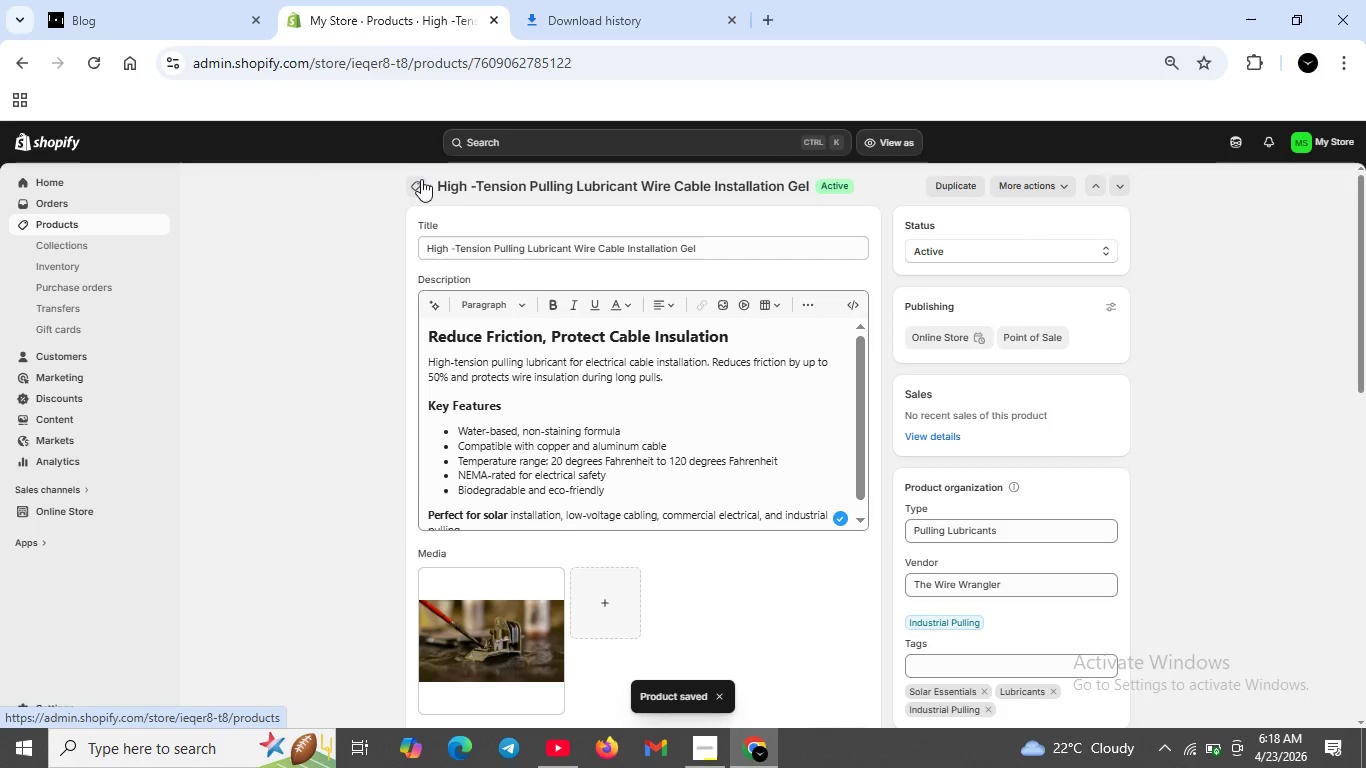 
left_click([422, 179])
 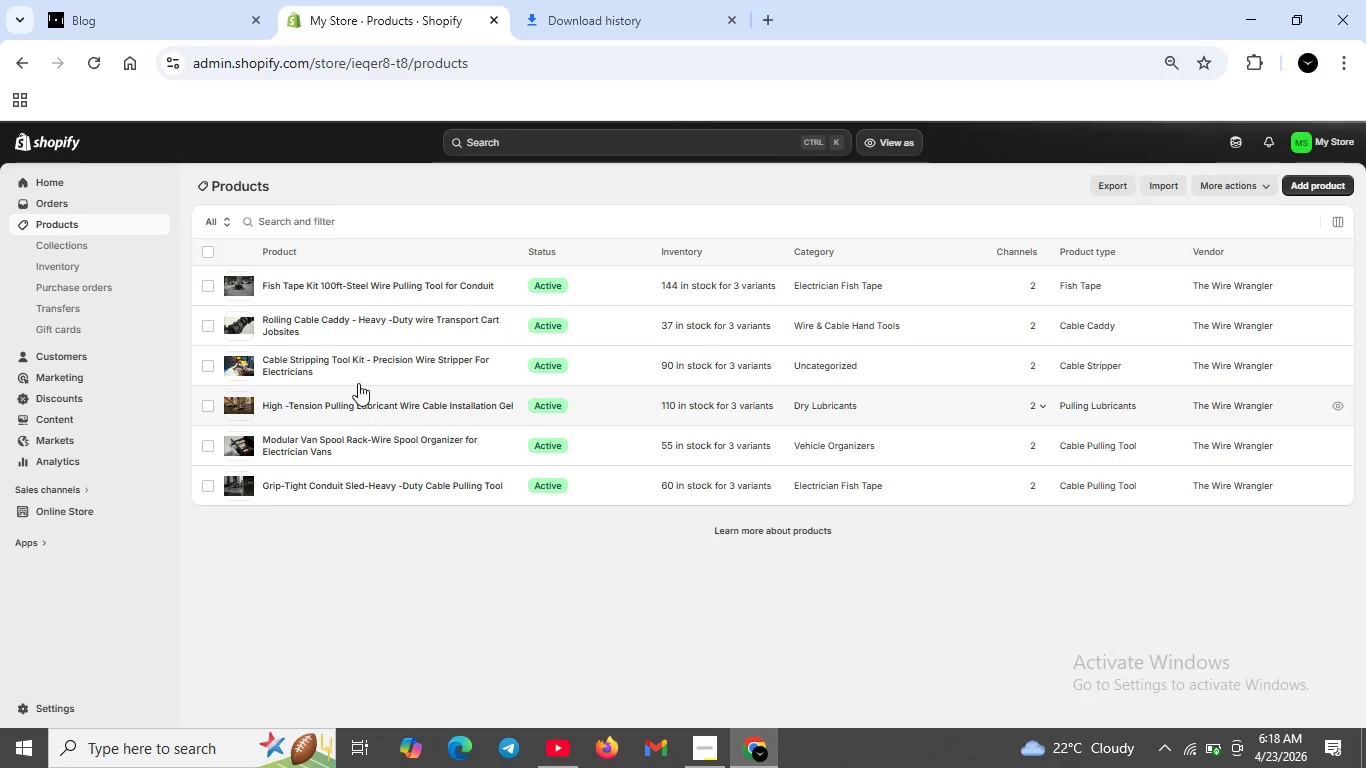 
double_click([356, 362])
 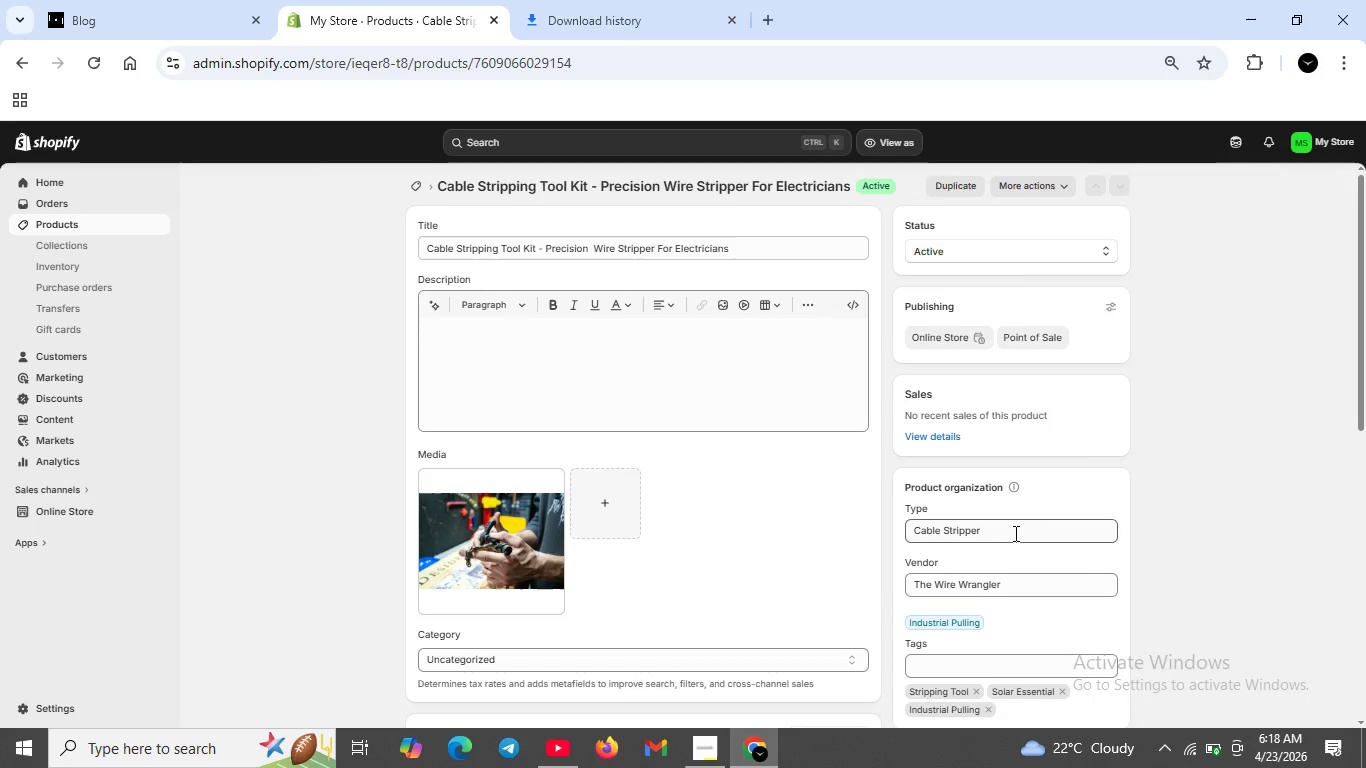 
wait(6.0)
 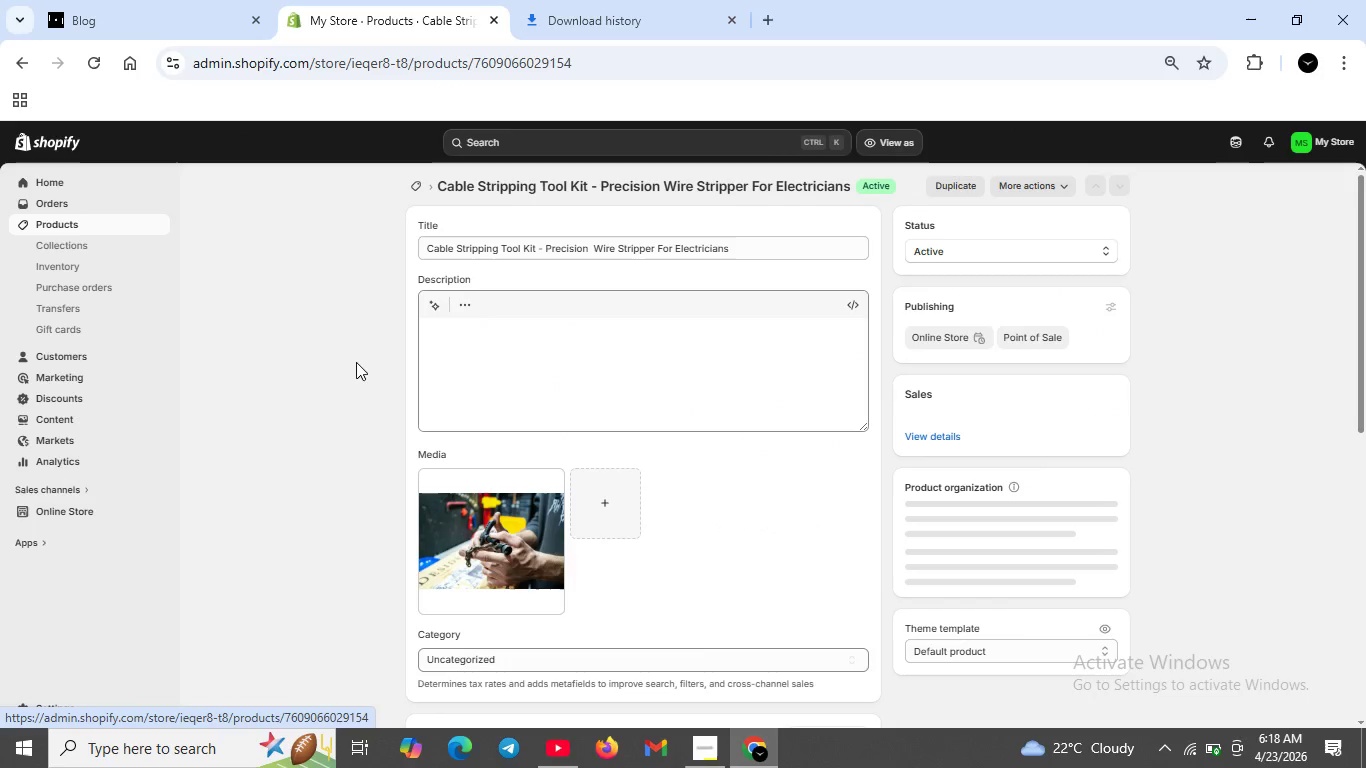 
scroll: coordinate [1031, 562], scroll_direction: down, amount: 1.0
 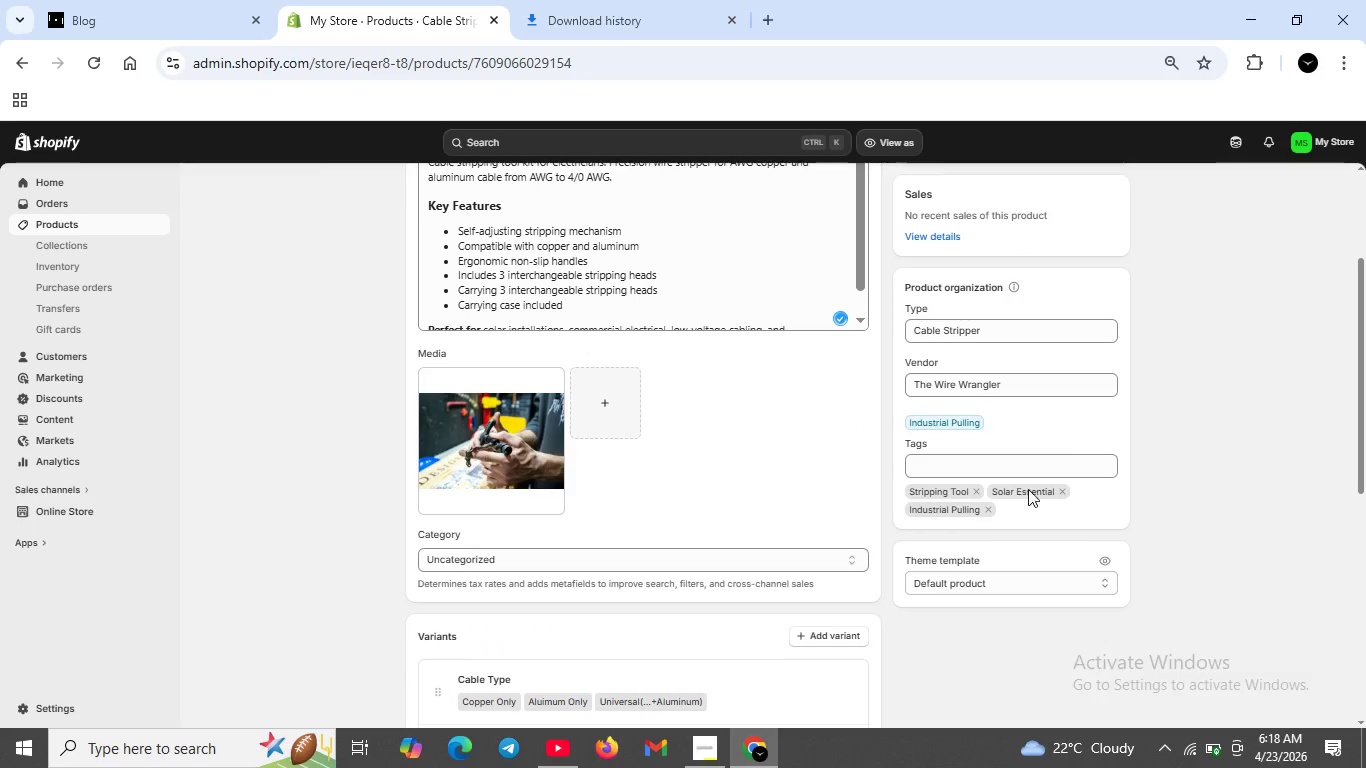 
left_click([1061, 490])
 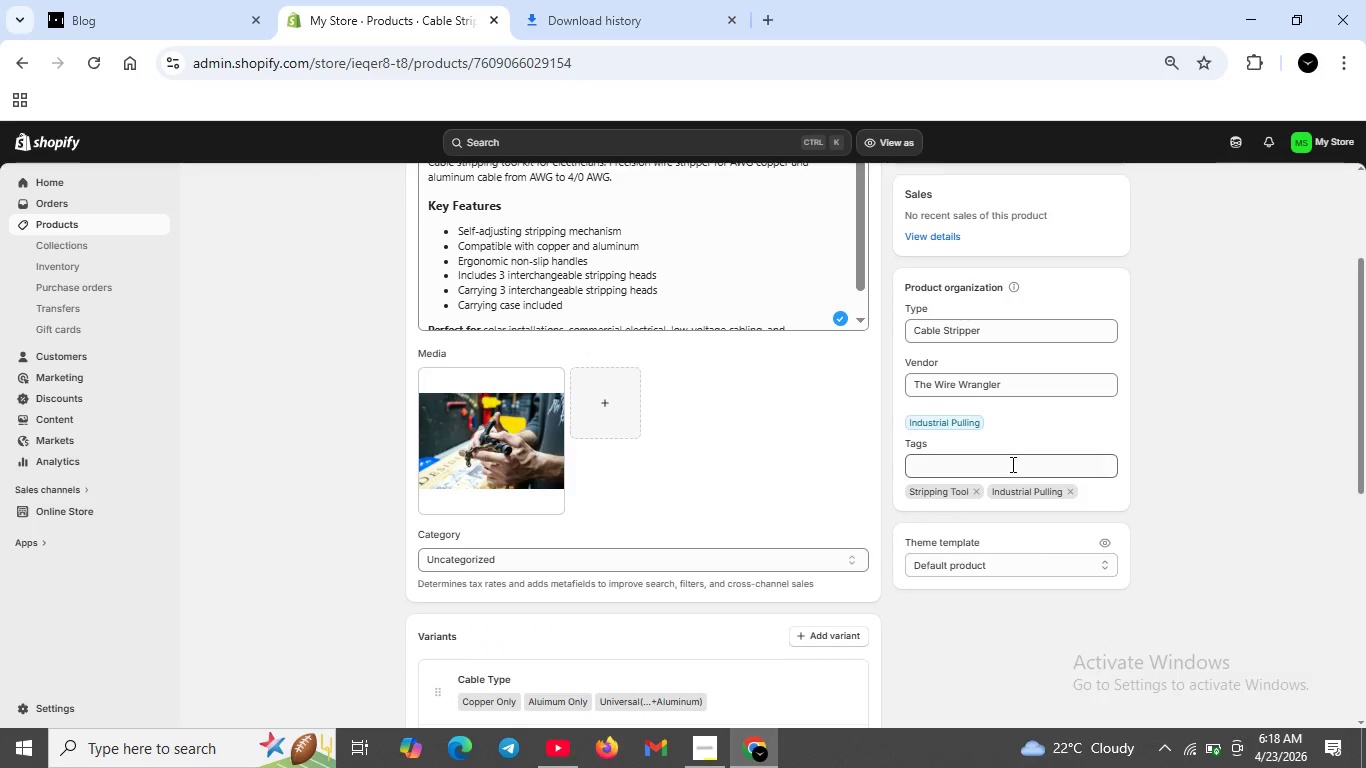 
left_click([1011, 464])
 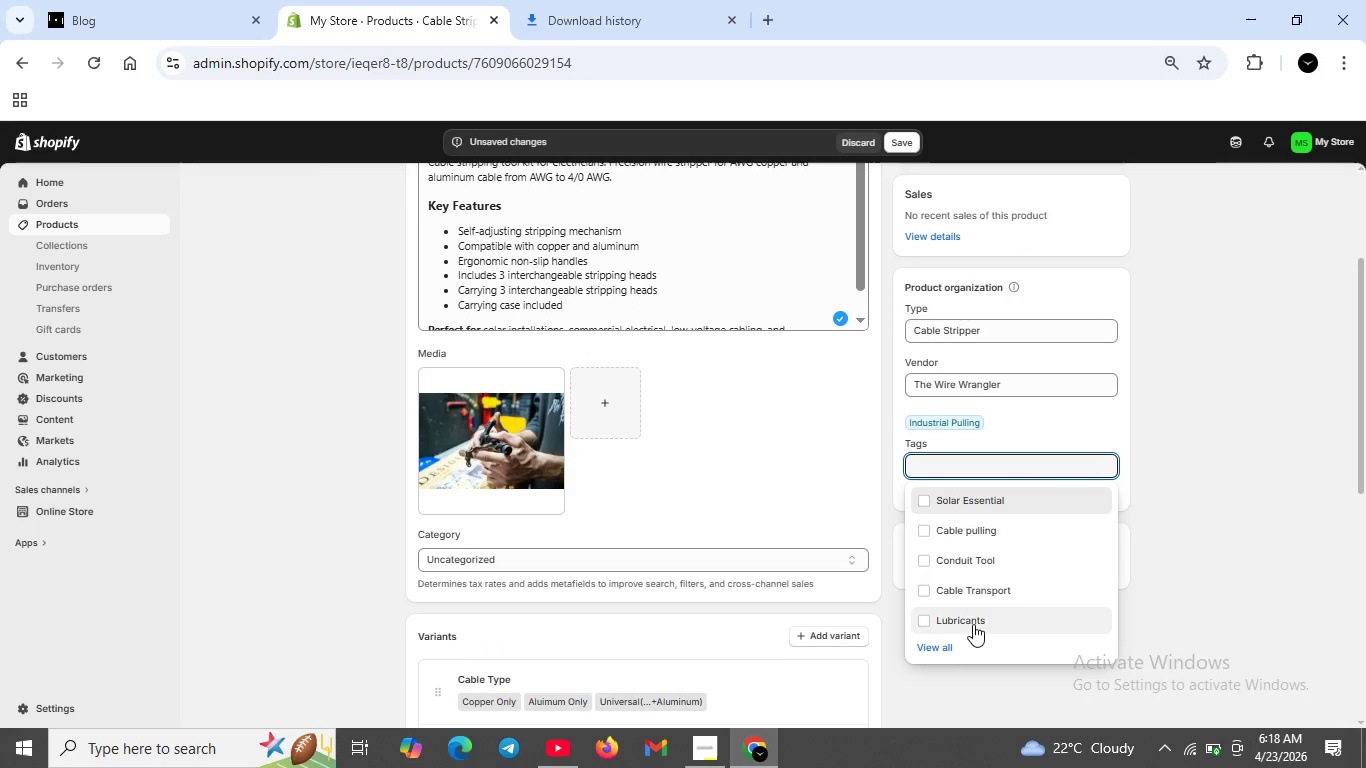 
left_click([940, 645])
 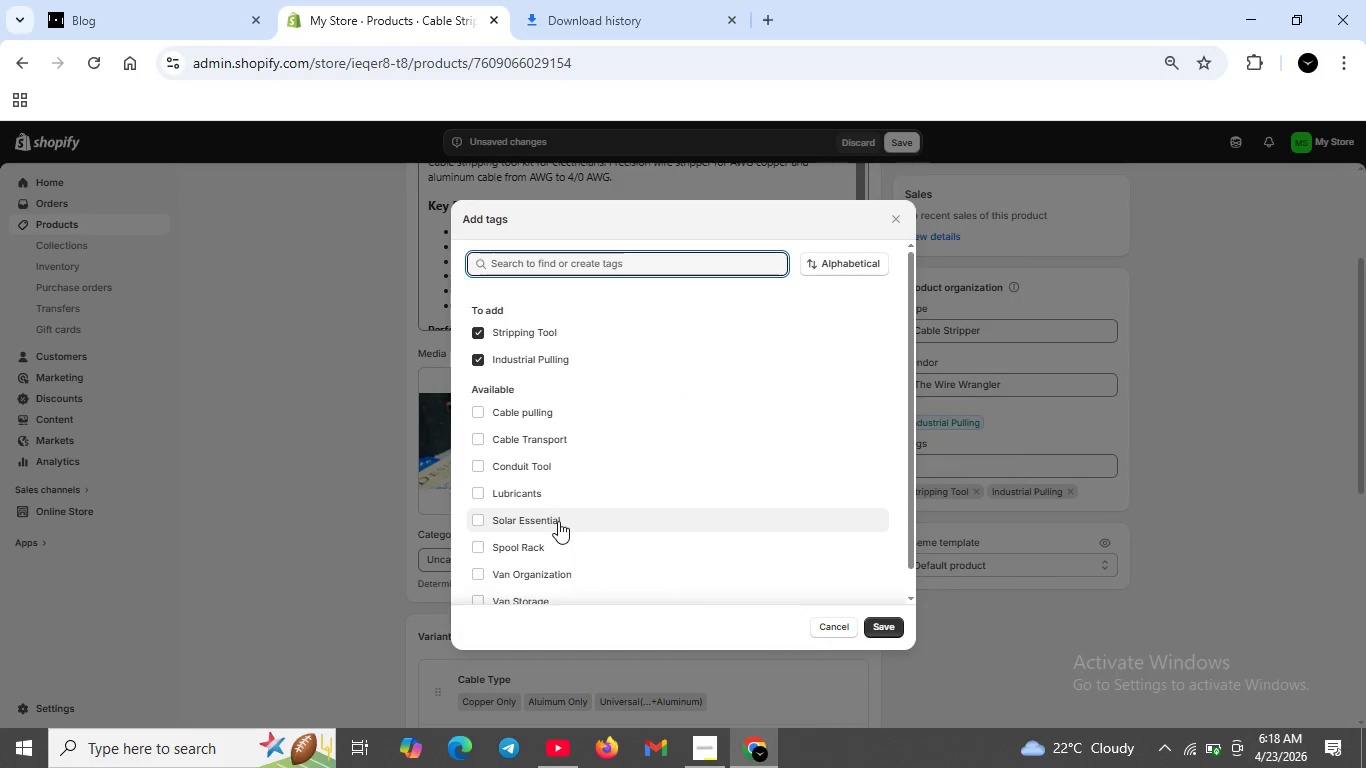 
scroll: coordinate [558, 530], scroll_direction: down, amount: 1.0
 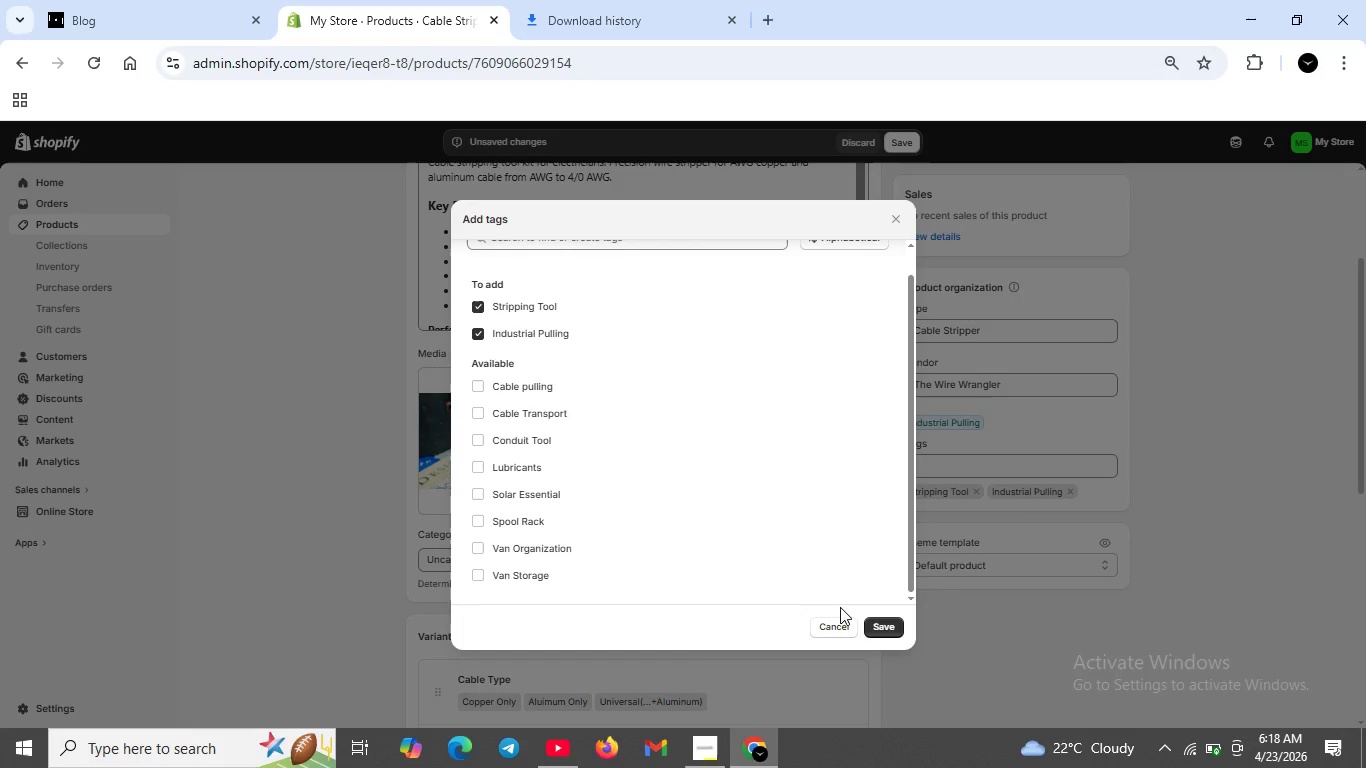 
left_click([843, 623])
 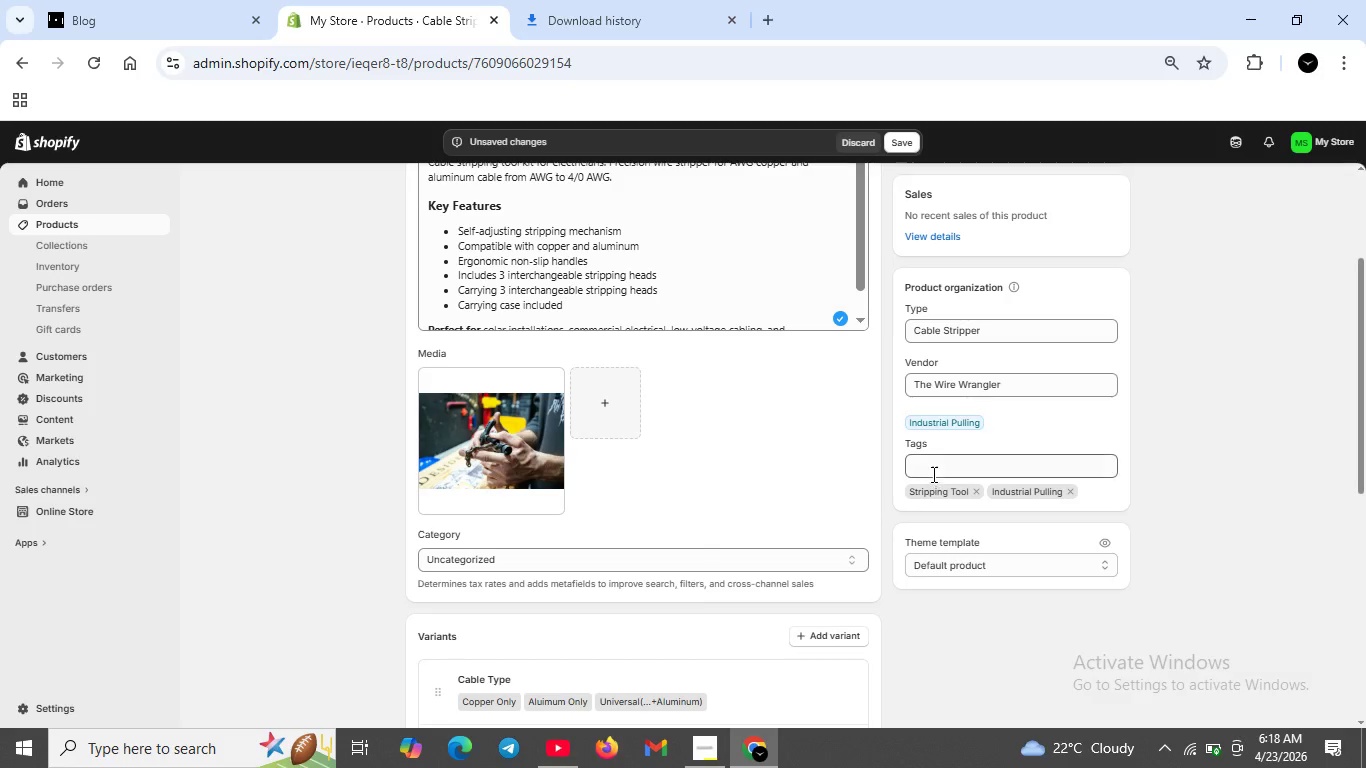 
left_click([933, 473])
 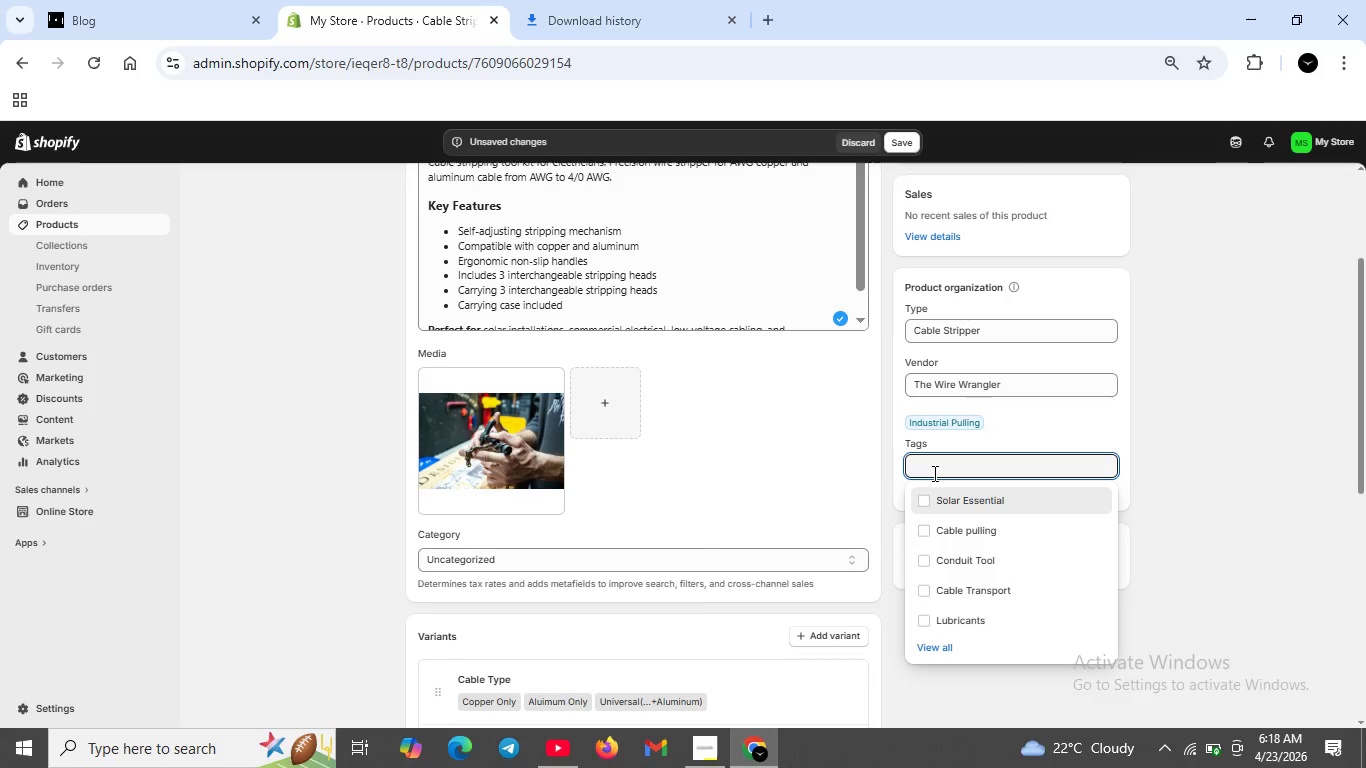 
type(Solar ESS)
key(Backspace)
key(Backspace)
type(e)
key(Backspace)
type(ssentials)
 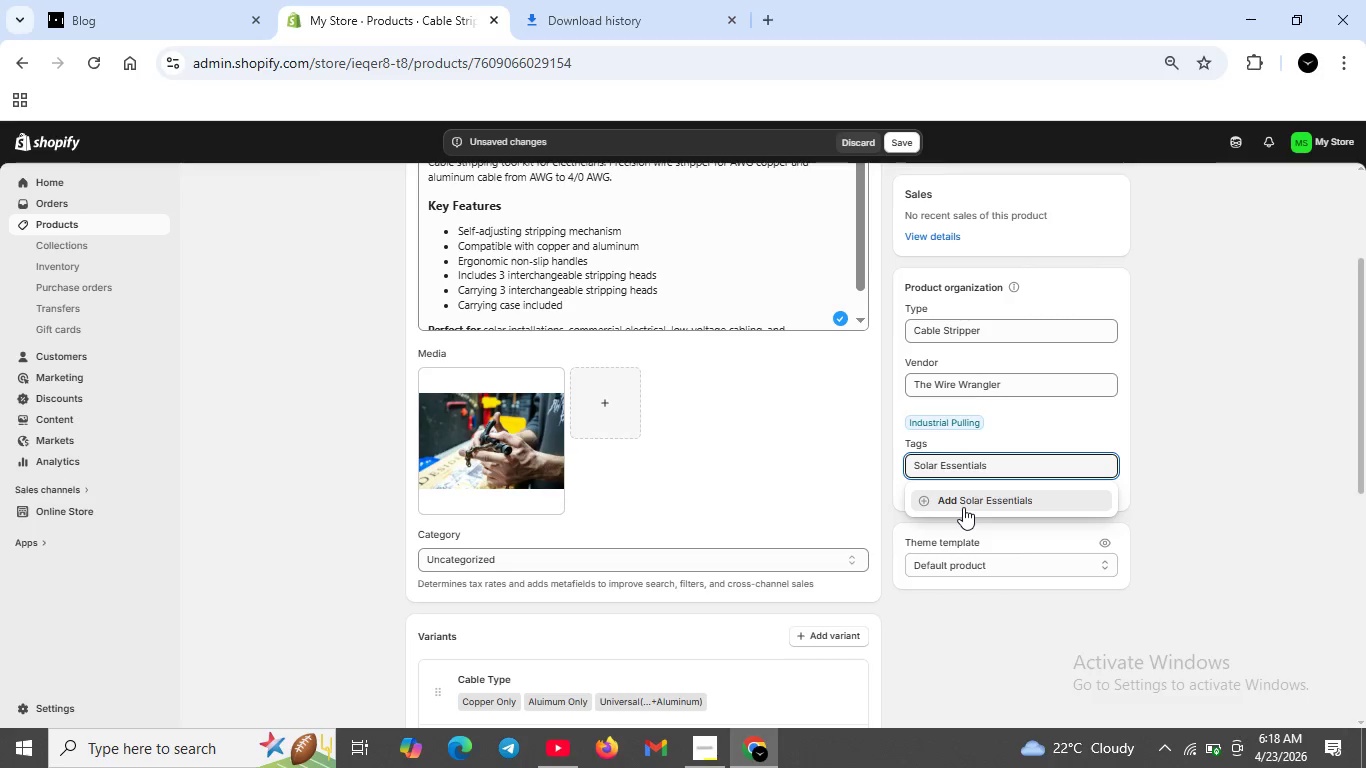 
left_click([963, 507])
 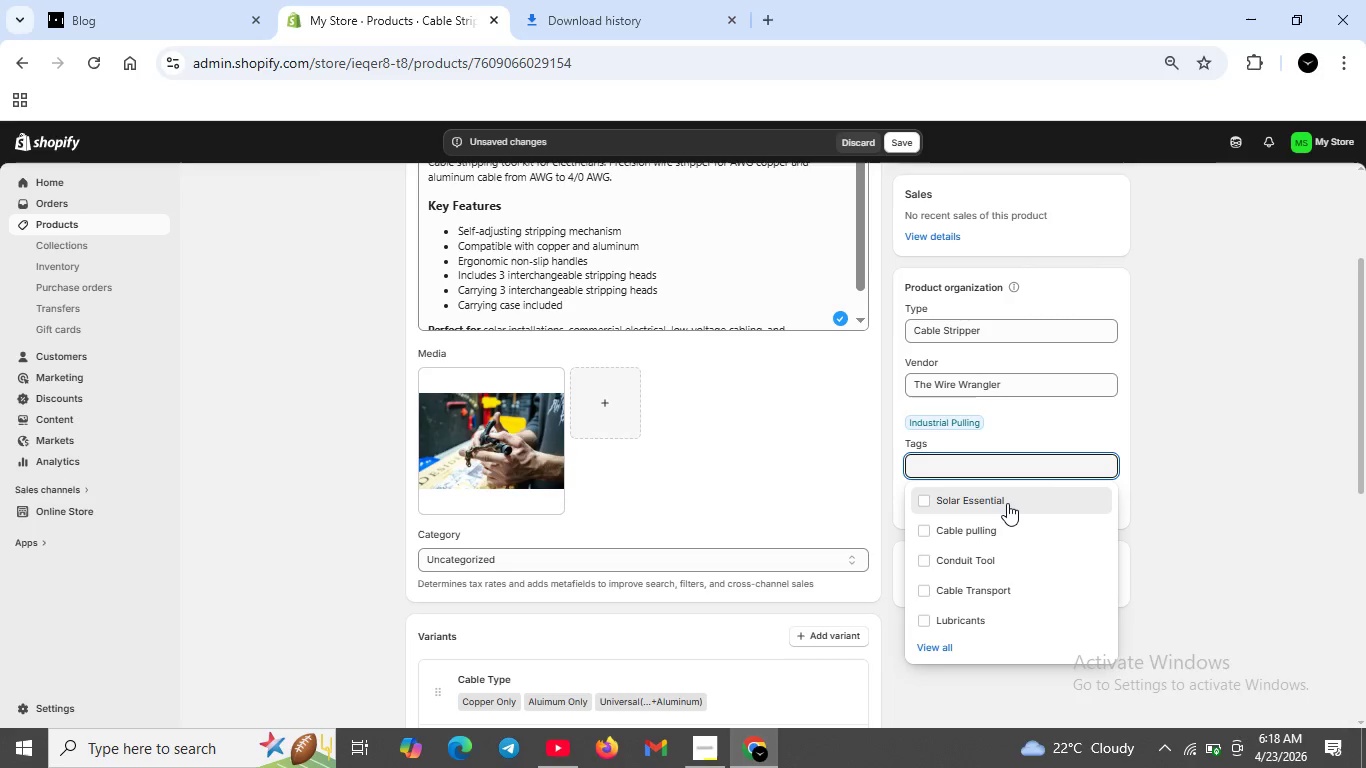 
left_click([1196, 502])
 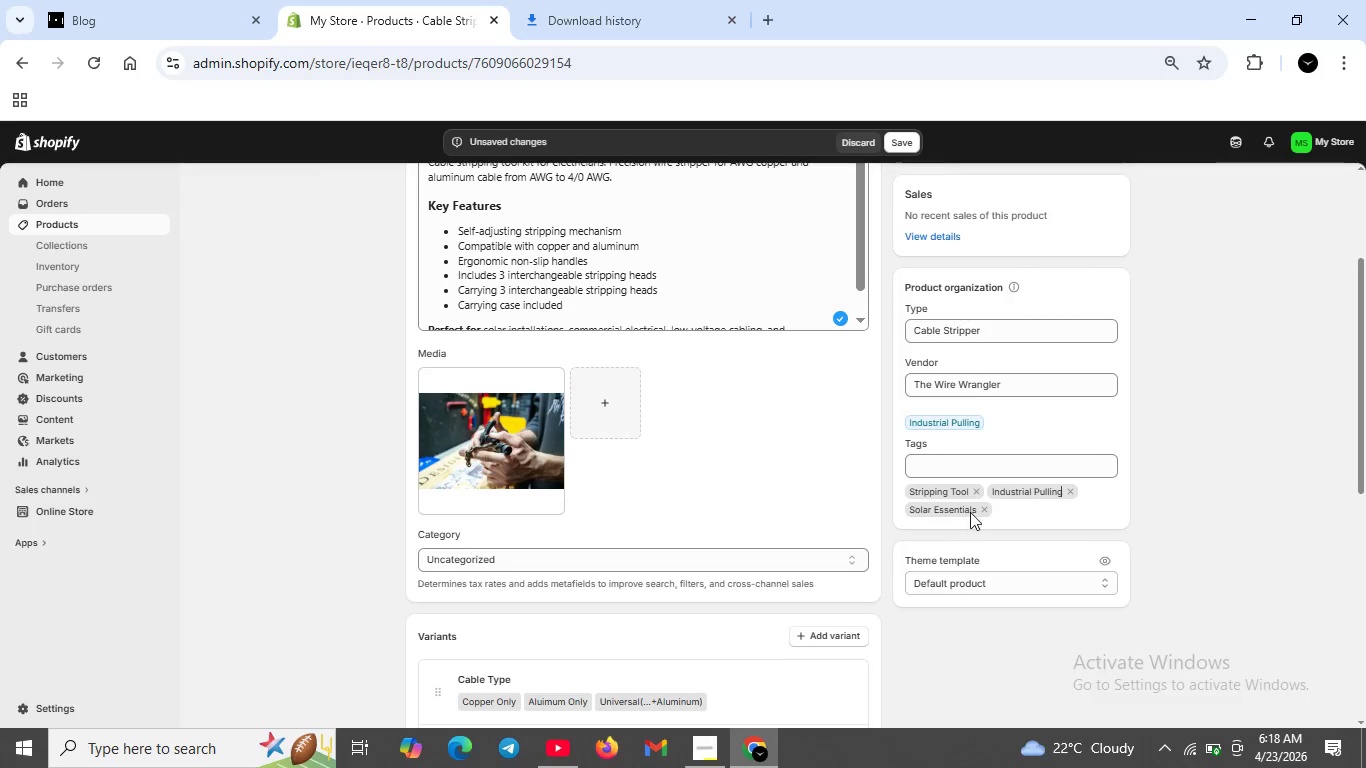 
scroll: coordinate [628, 455], scroll_direction: up, amount: 2.0
 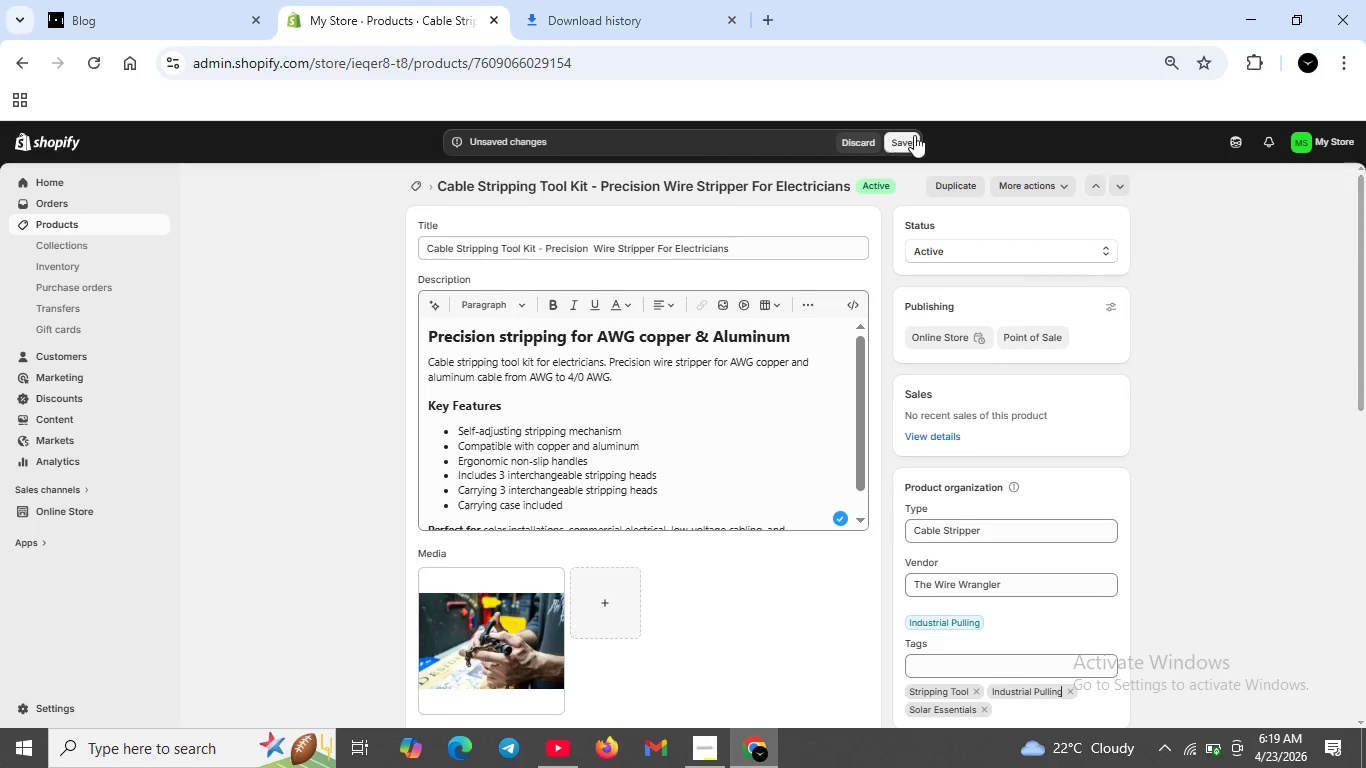 
left_click([914, 135])
 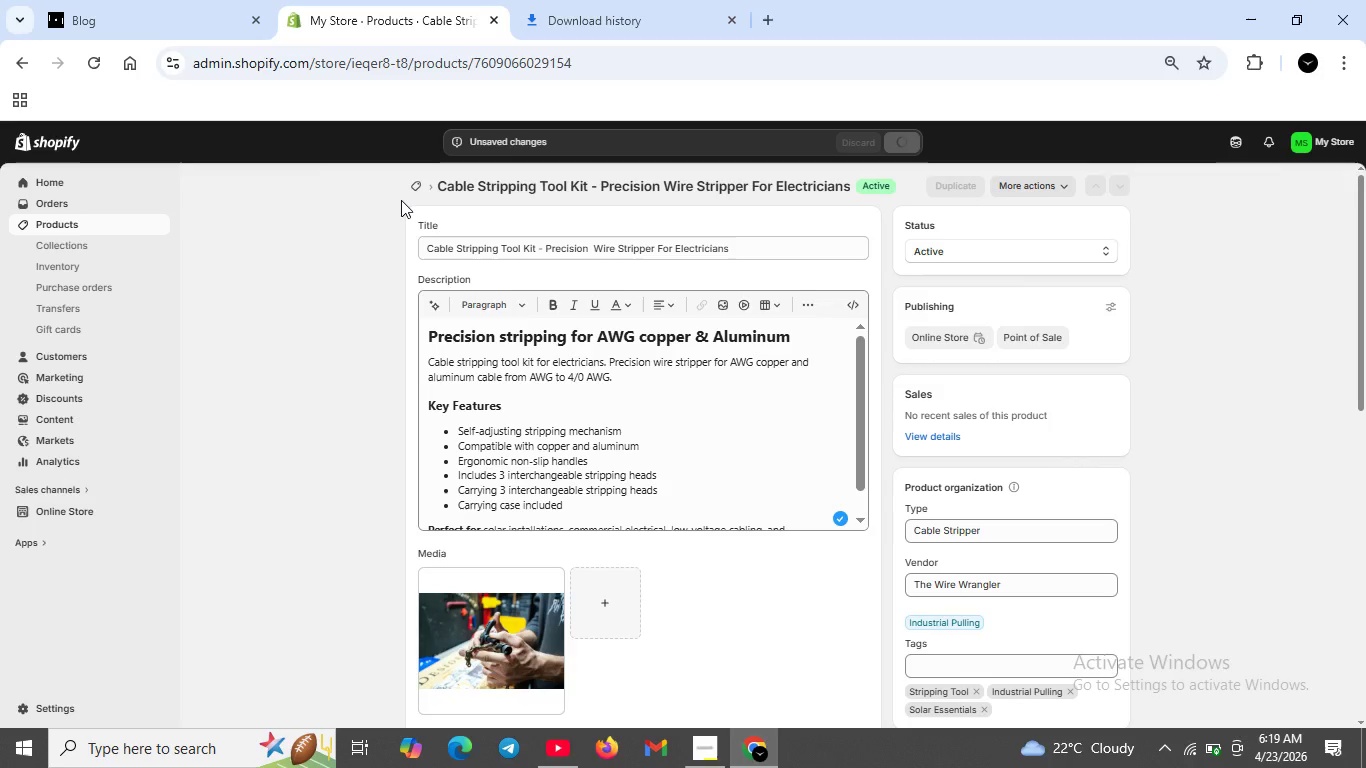 
left_click([416, 189])
 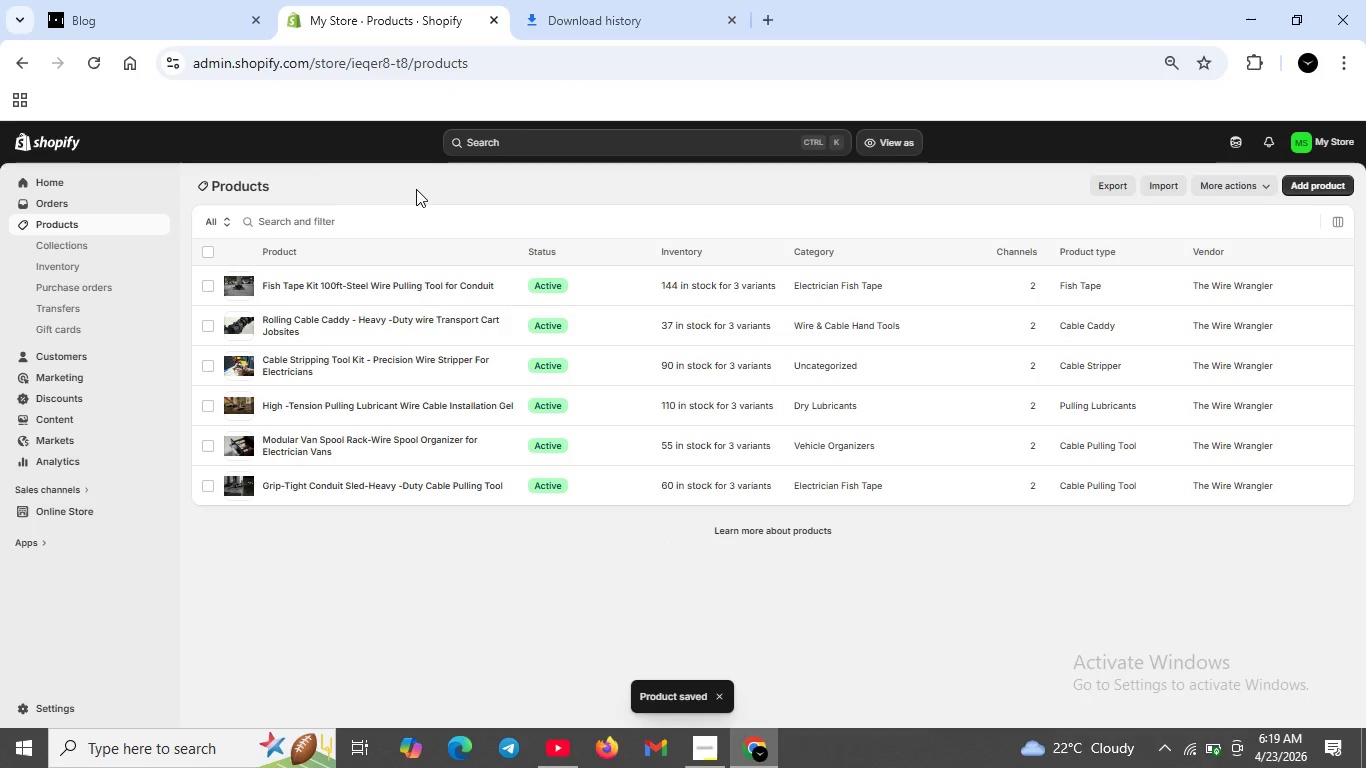 
wait(5.23)
 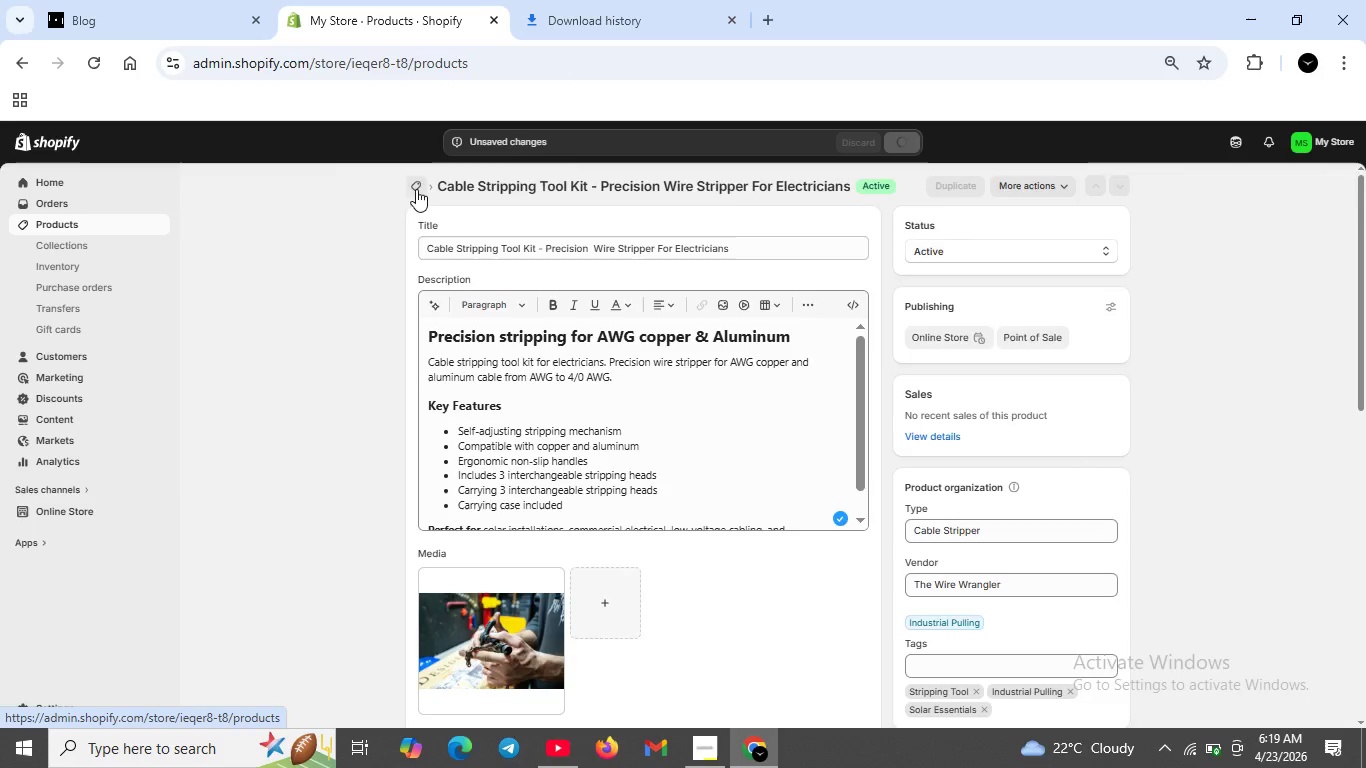 
left_click_drag(start_coordinate=[344, 326], to_coordinate=[341, 320])
 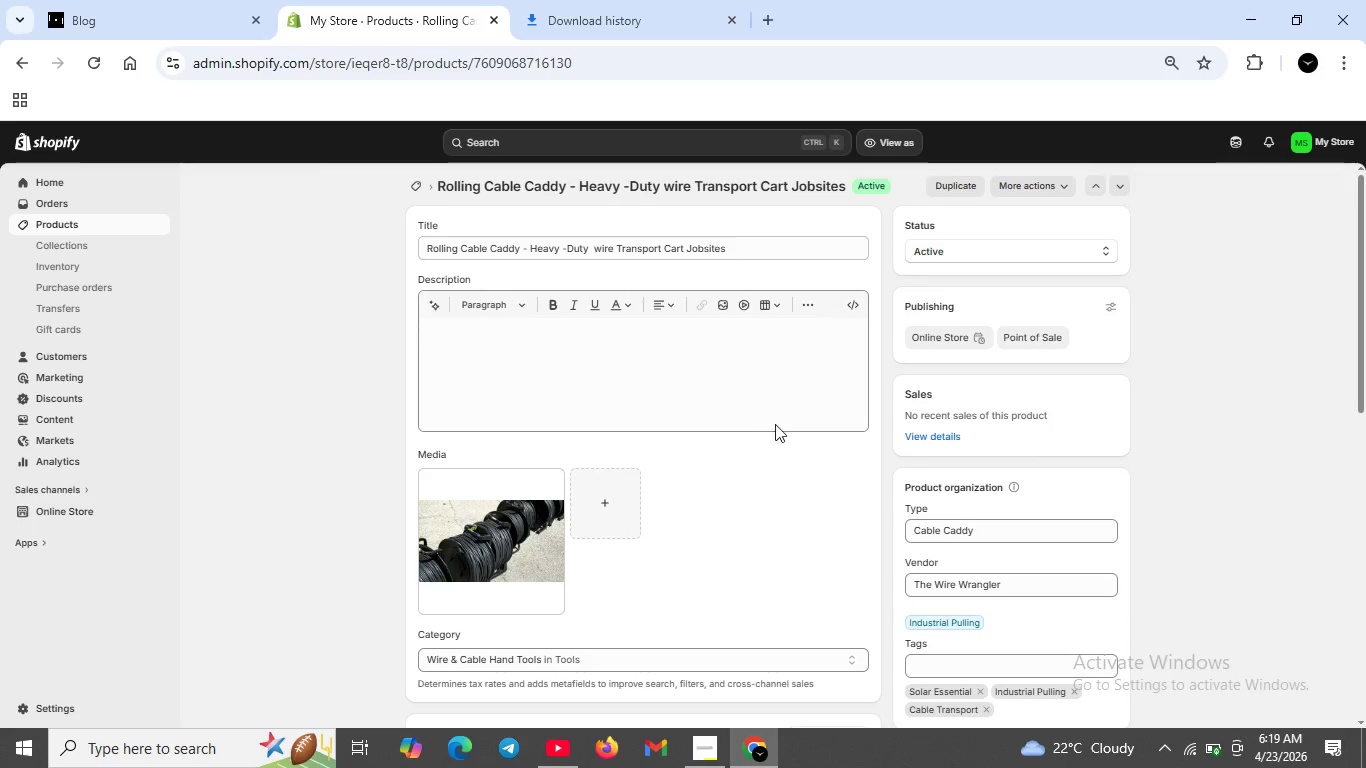 
wait(7.33)
 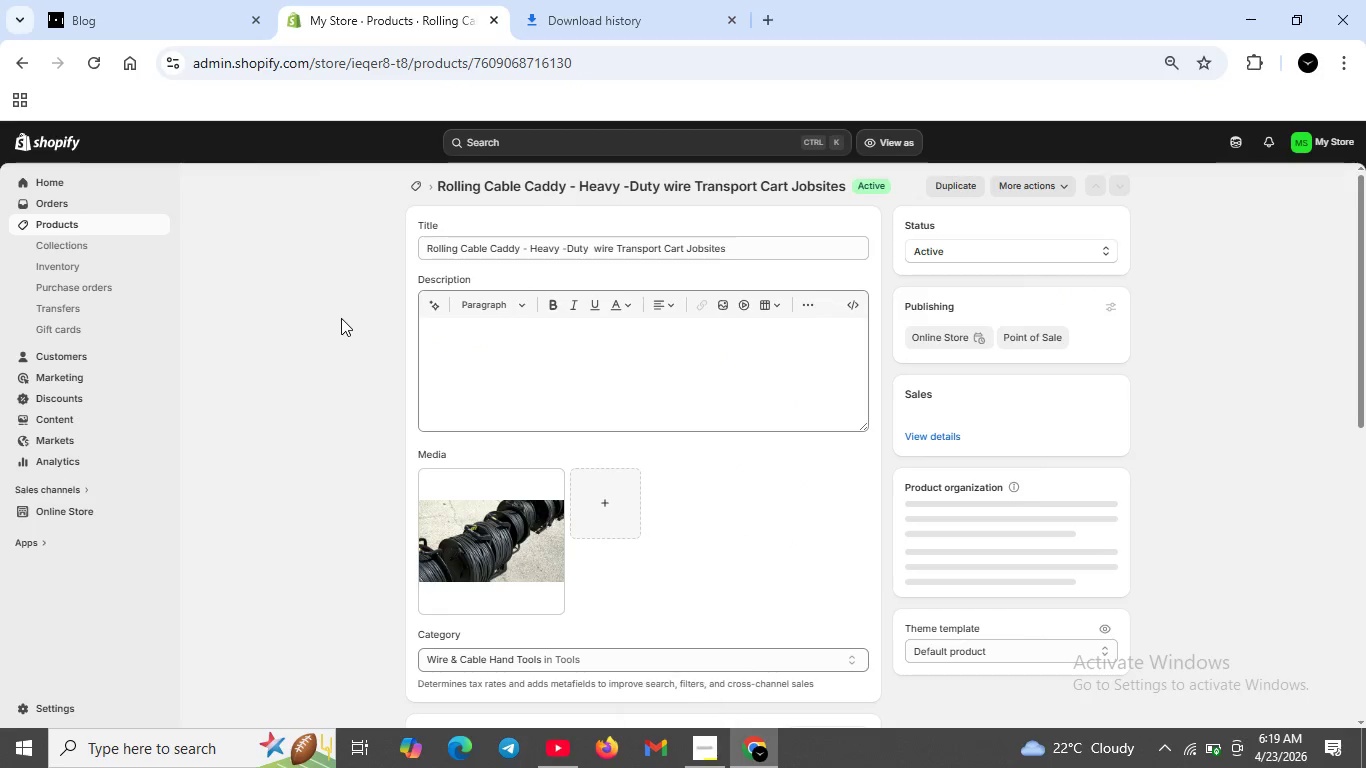 
scroll: coordinate [903, 508], scroll_direction: down, amount: 1.0
 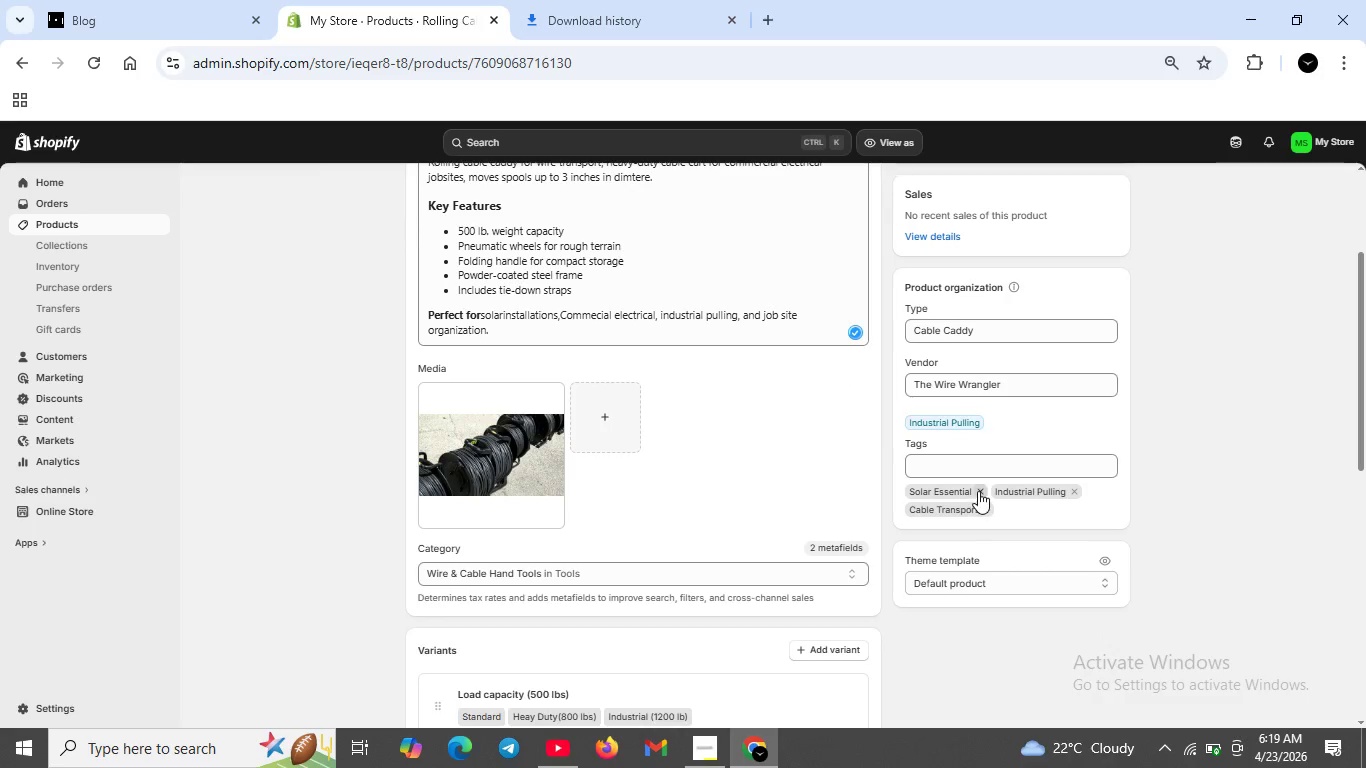 
left_click([978, 491])
 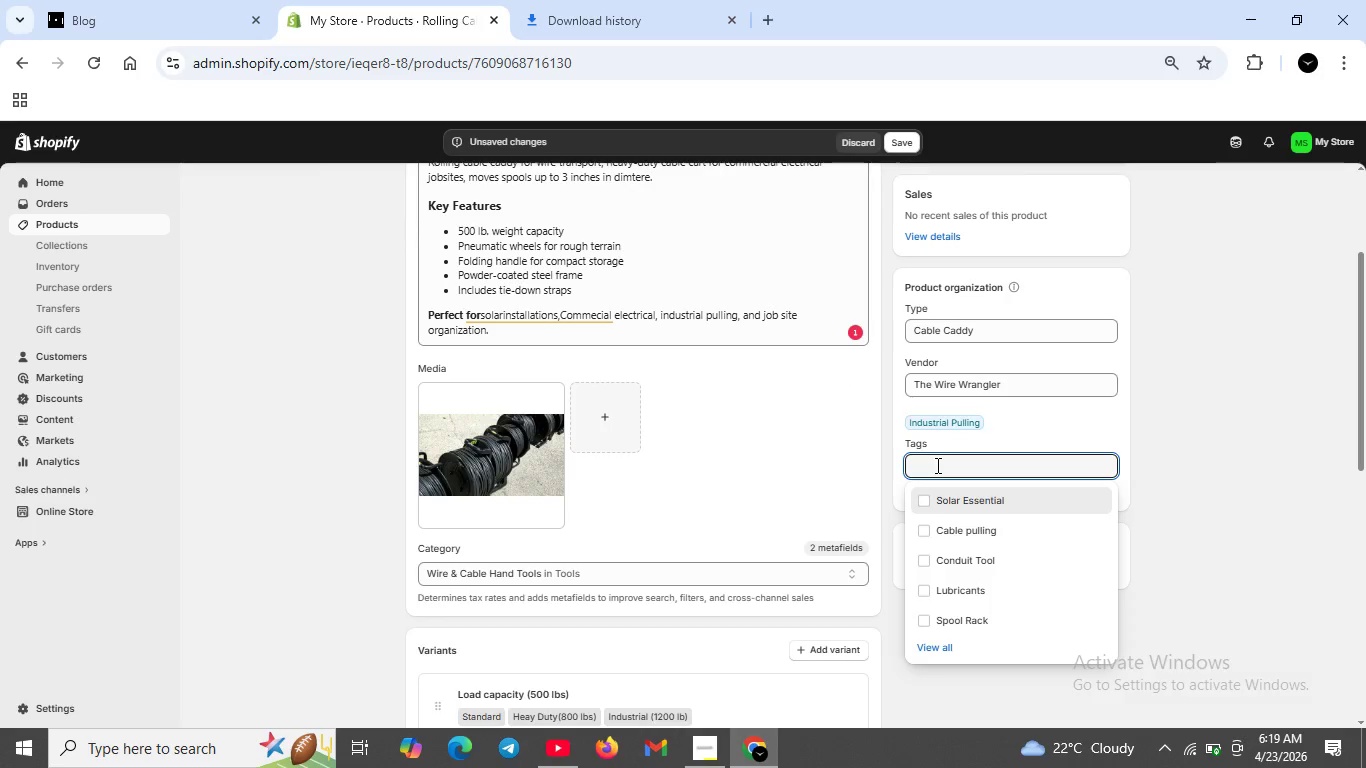 
type(Solar Essentials)
 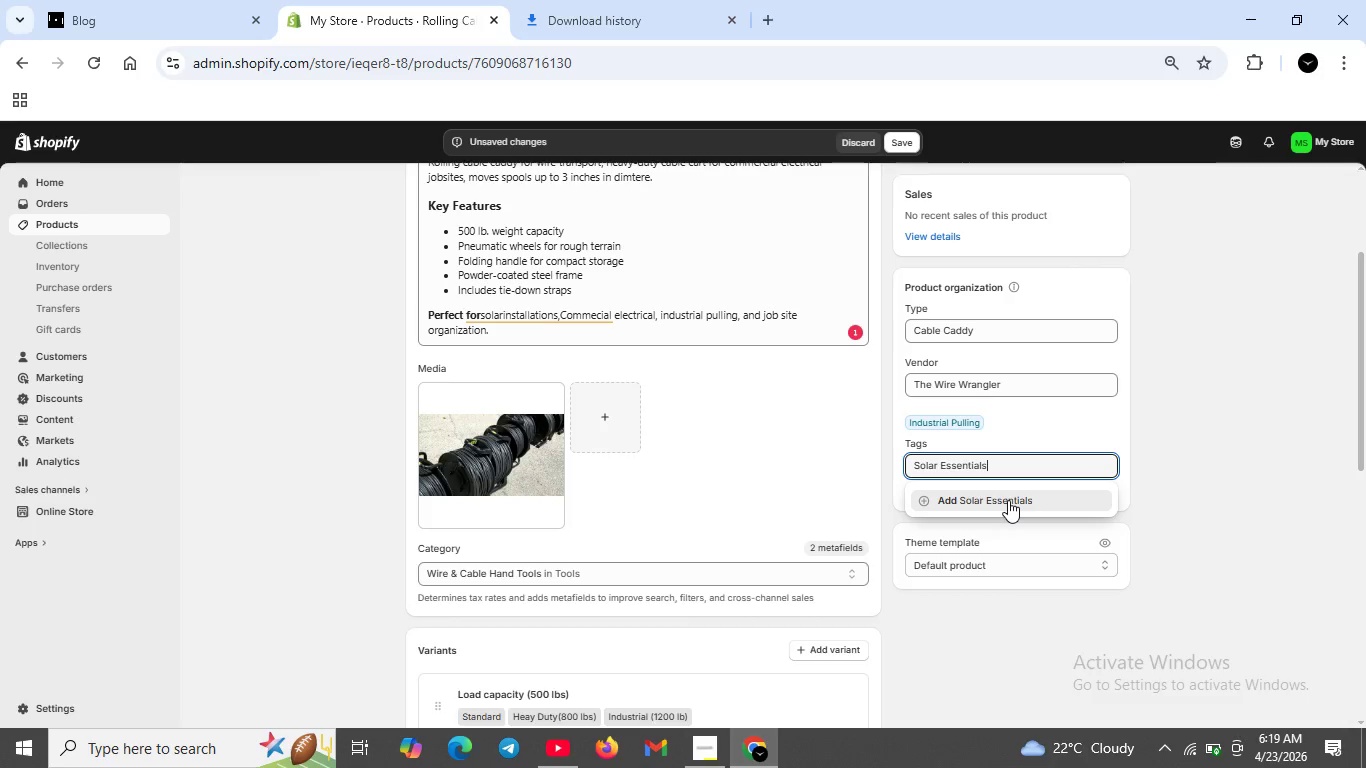 
left_click([1008, 501])
 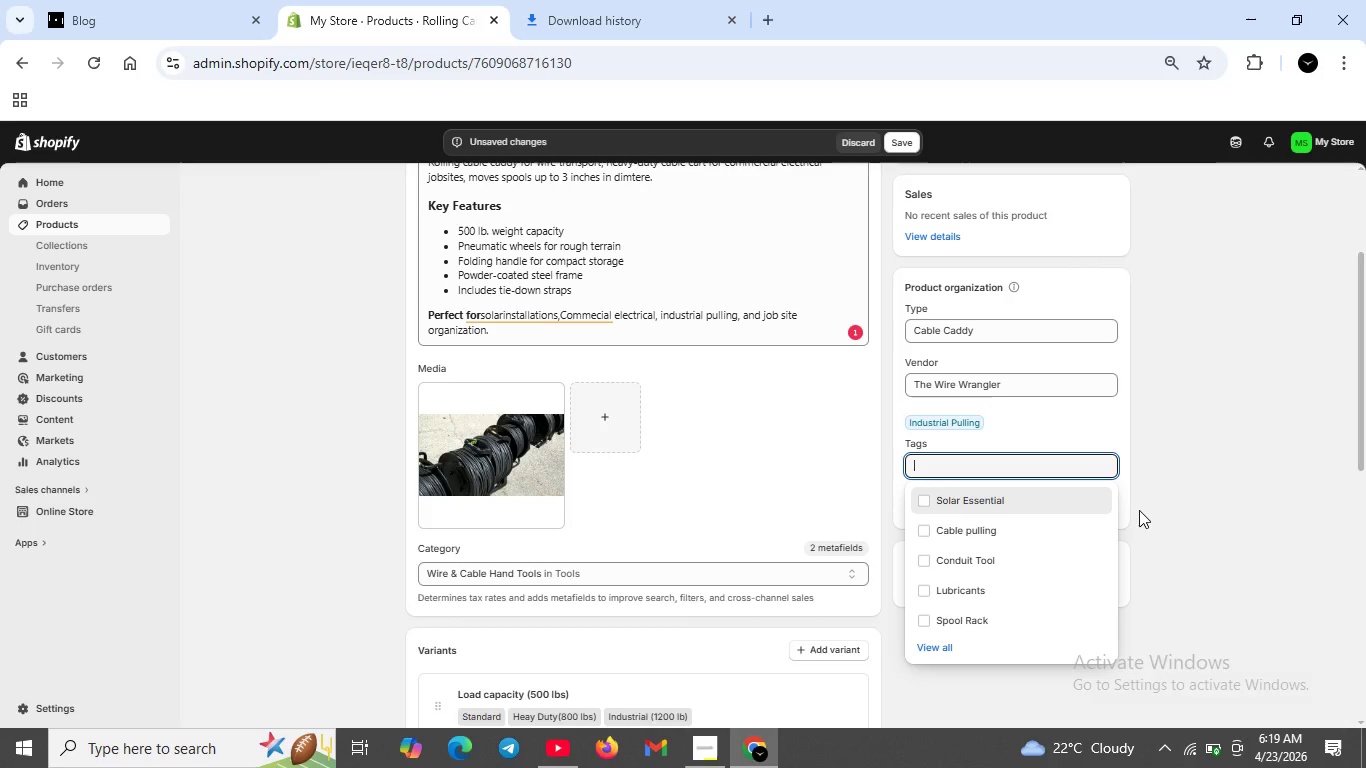 
left_click([1163, 507])
 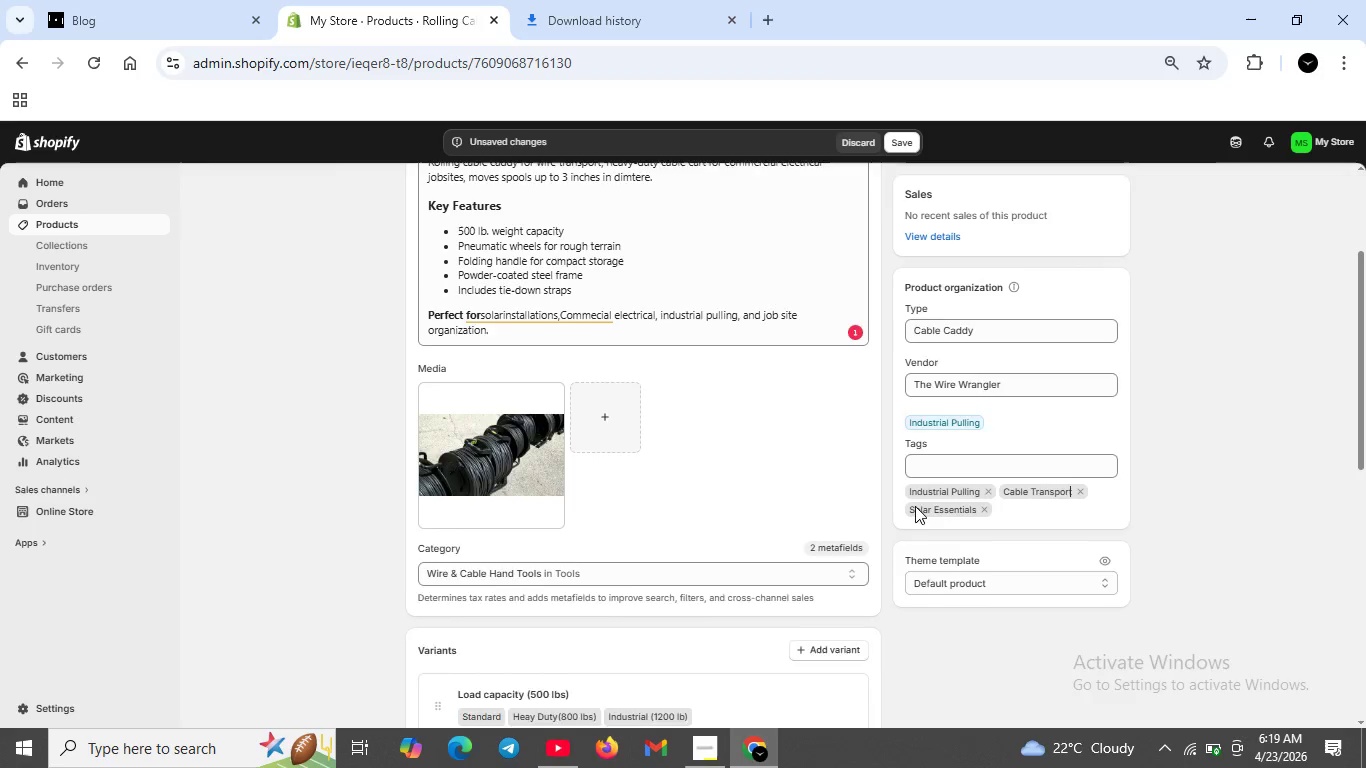 
scroll: coordinate [915, 506], scroll_direction: up, amount: 4.0
 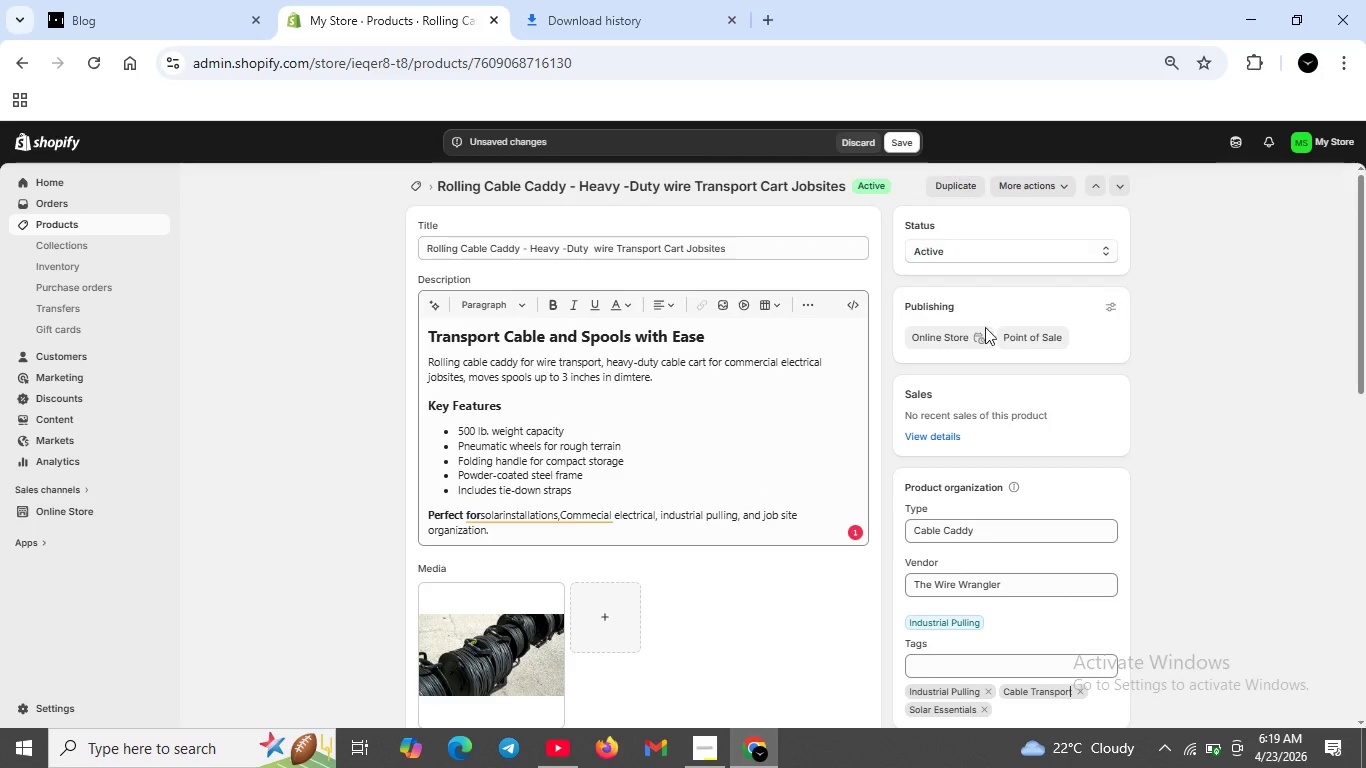 
scroll: coordinate [1019, 363], scroll_direction: down, amount: 2.0
 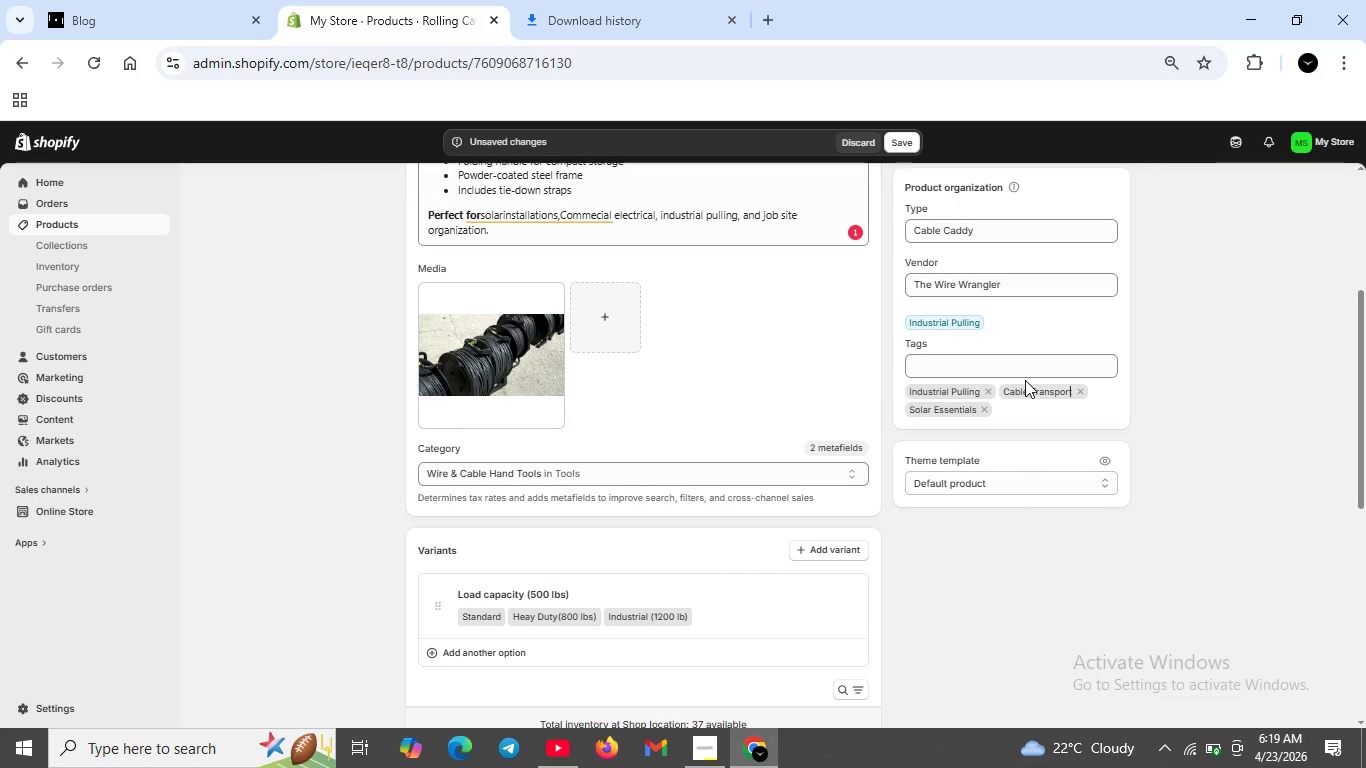 
scroll: coordinate [1025, 378], scroll_direction: up, amount: 6.0
 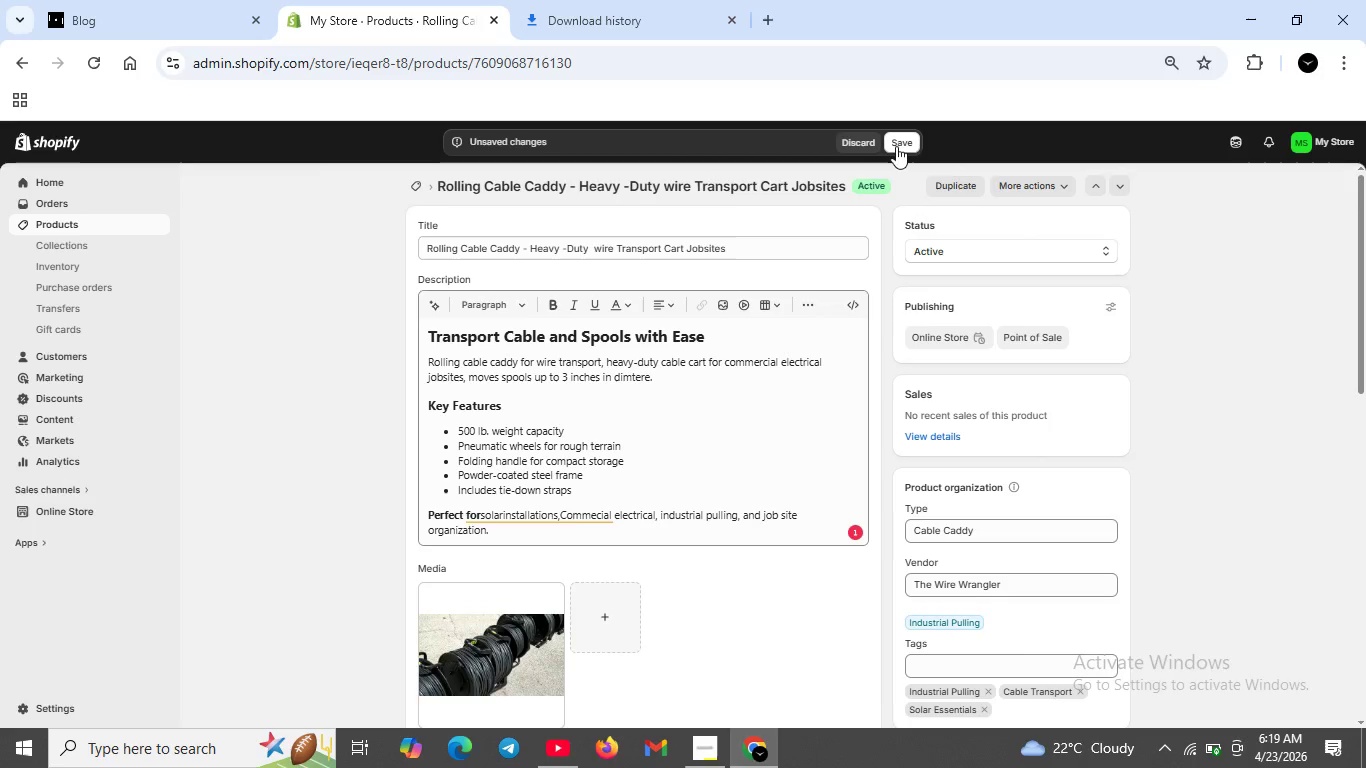 
left_click([896, 143])
 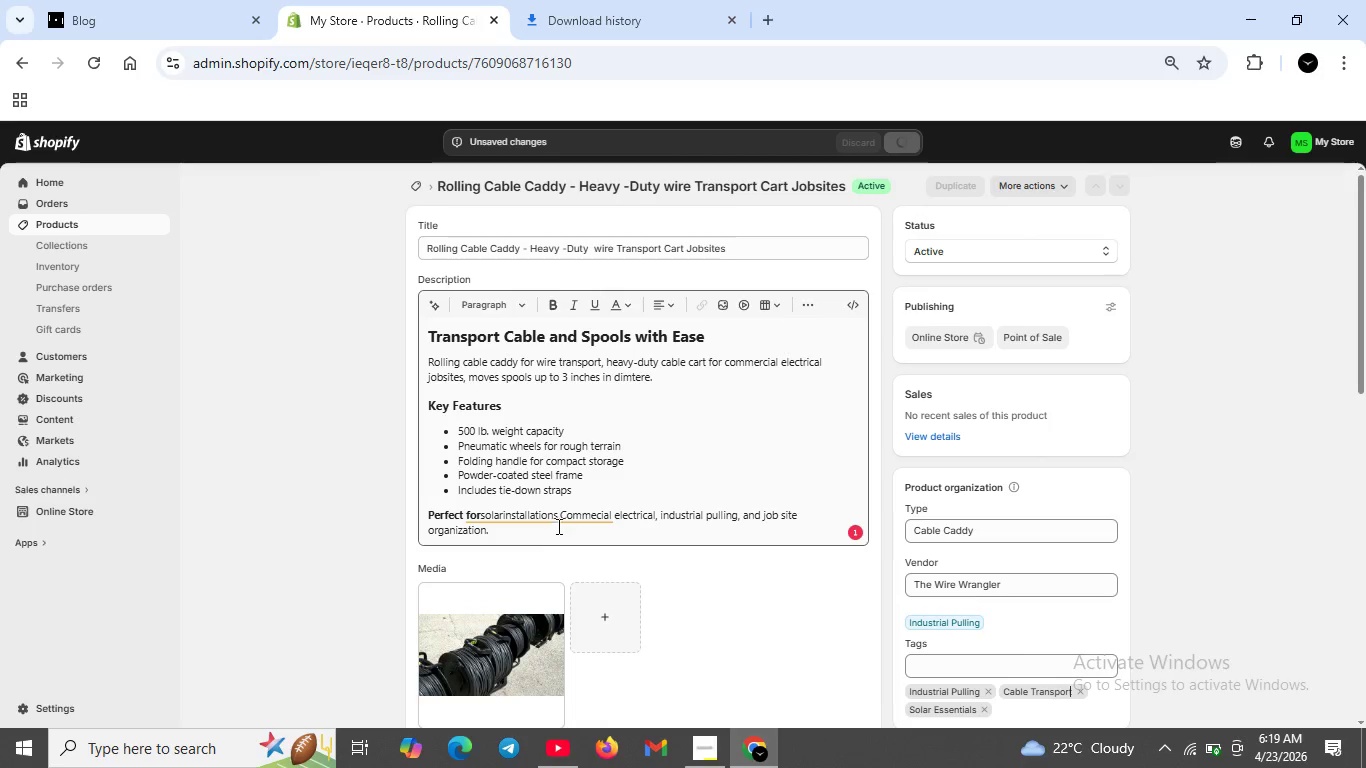 
left_click([553, 521])
 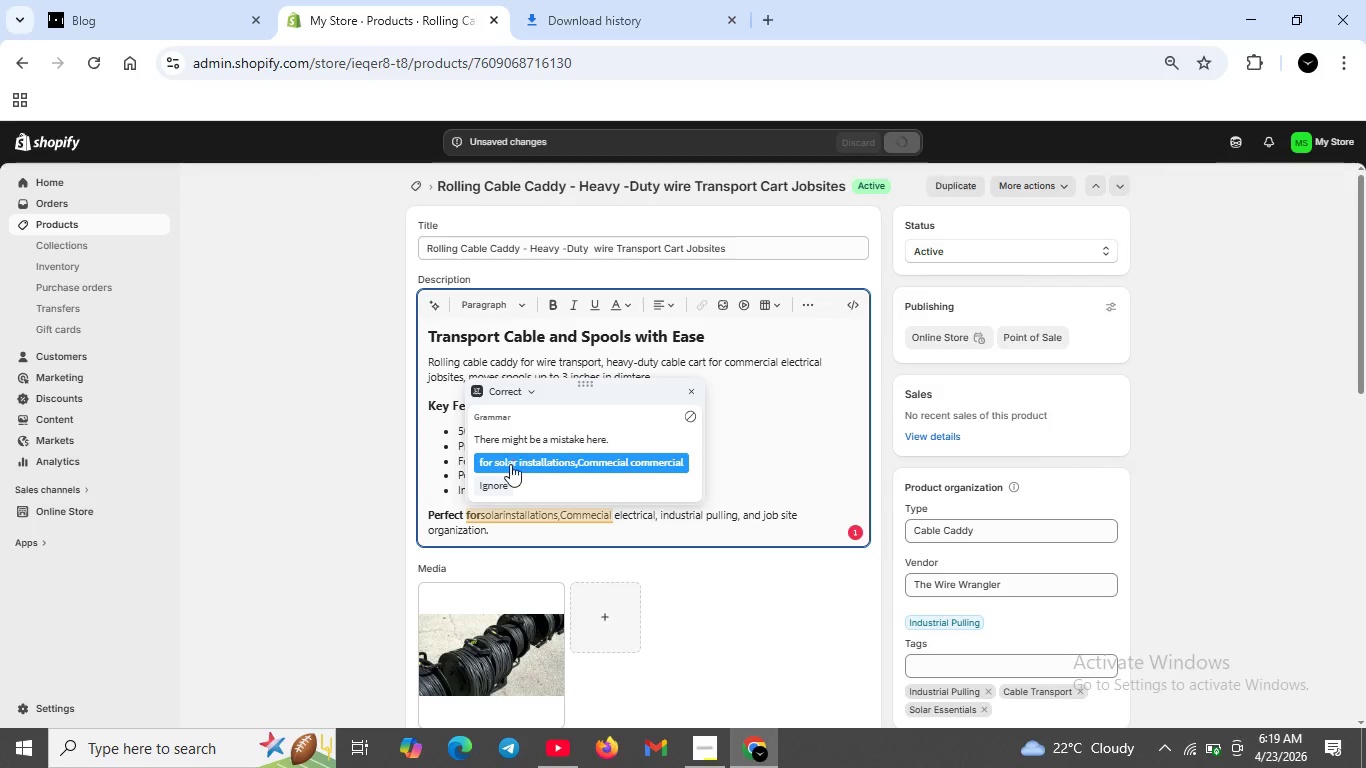 
left_click([511, 462])
 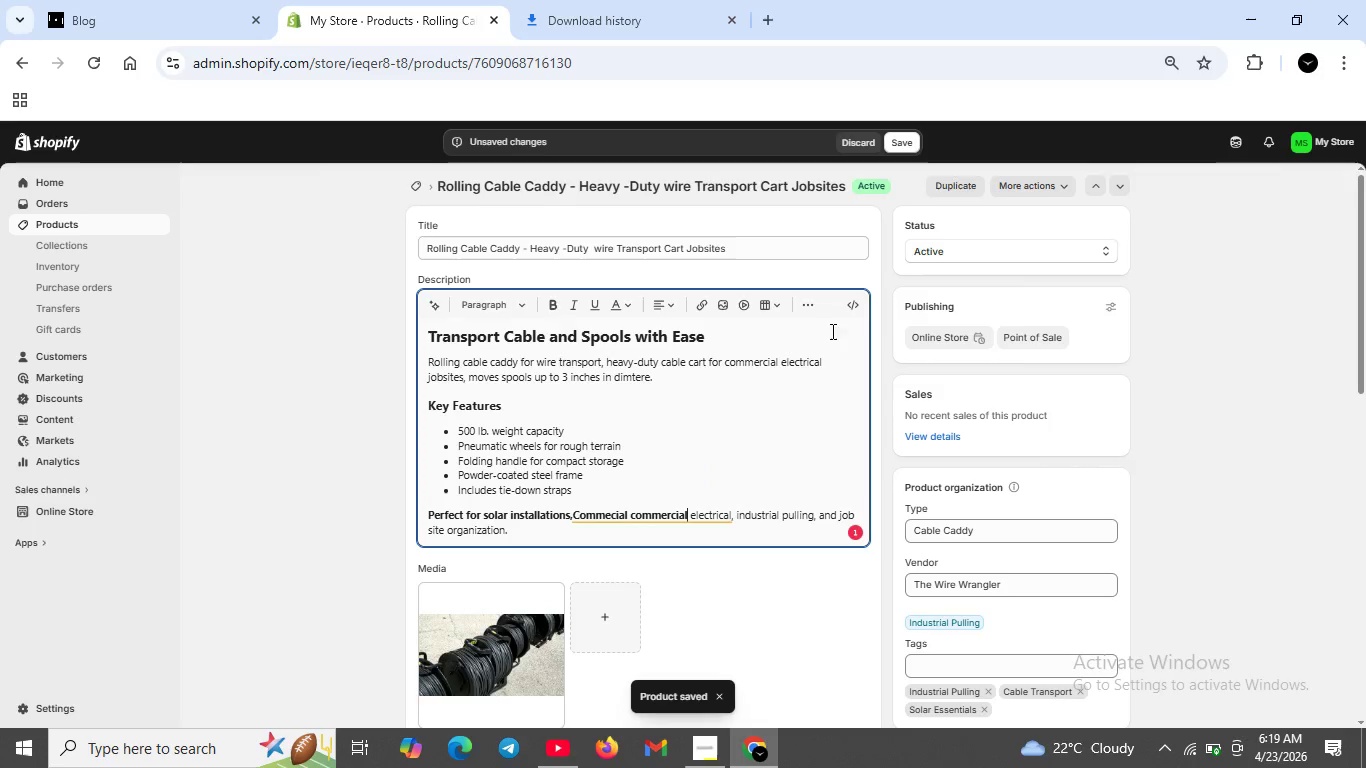 
left_click([854, 307])
 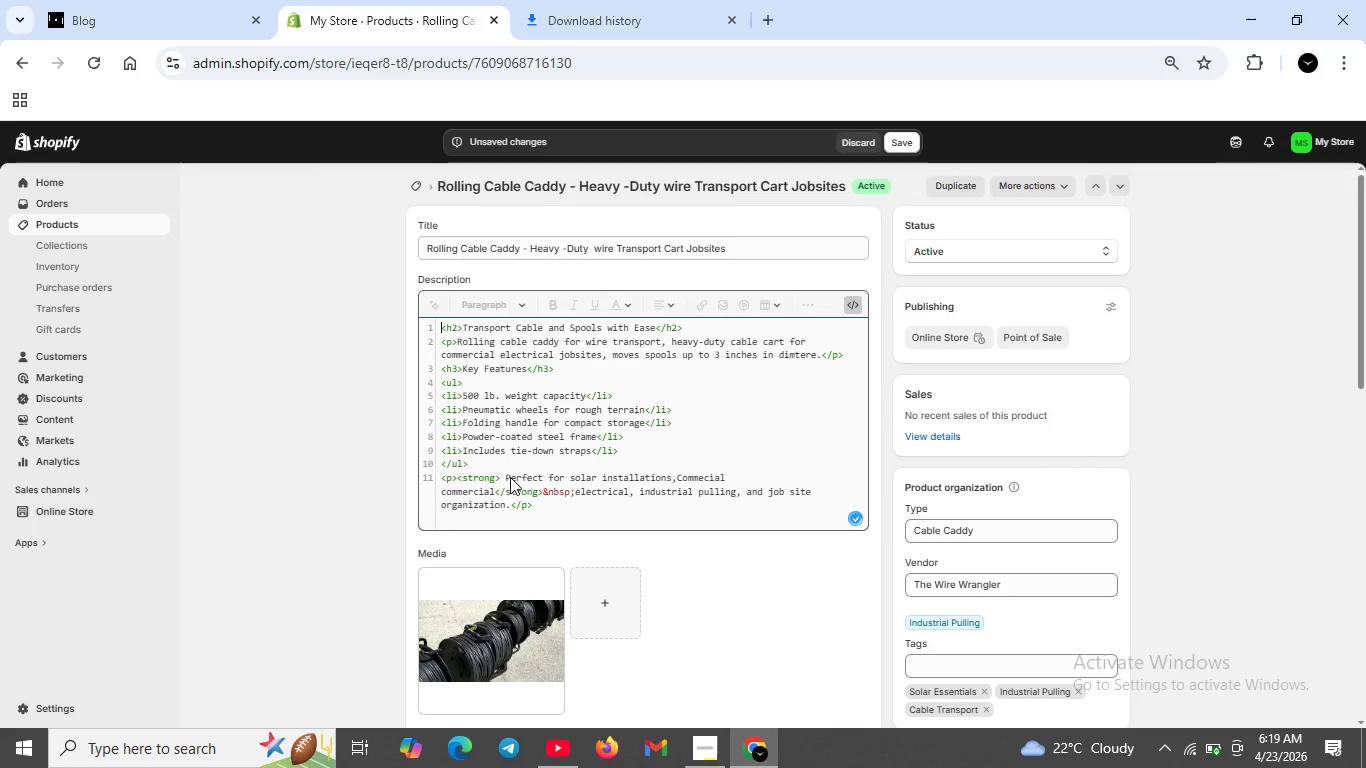 
wait(6.09)
 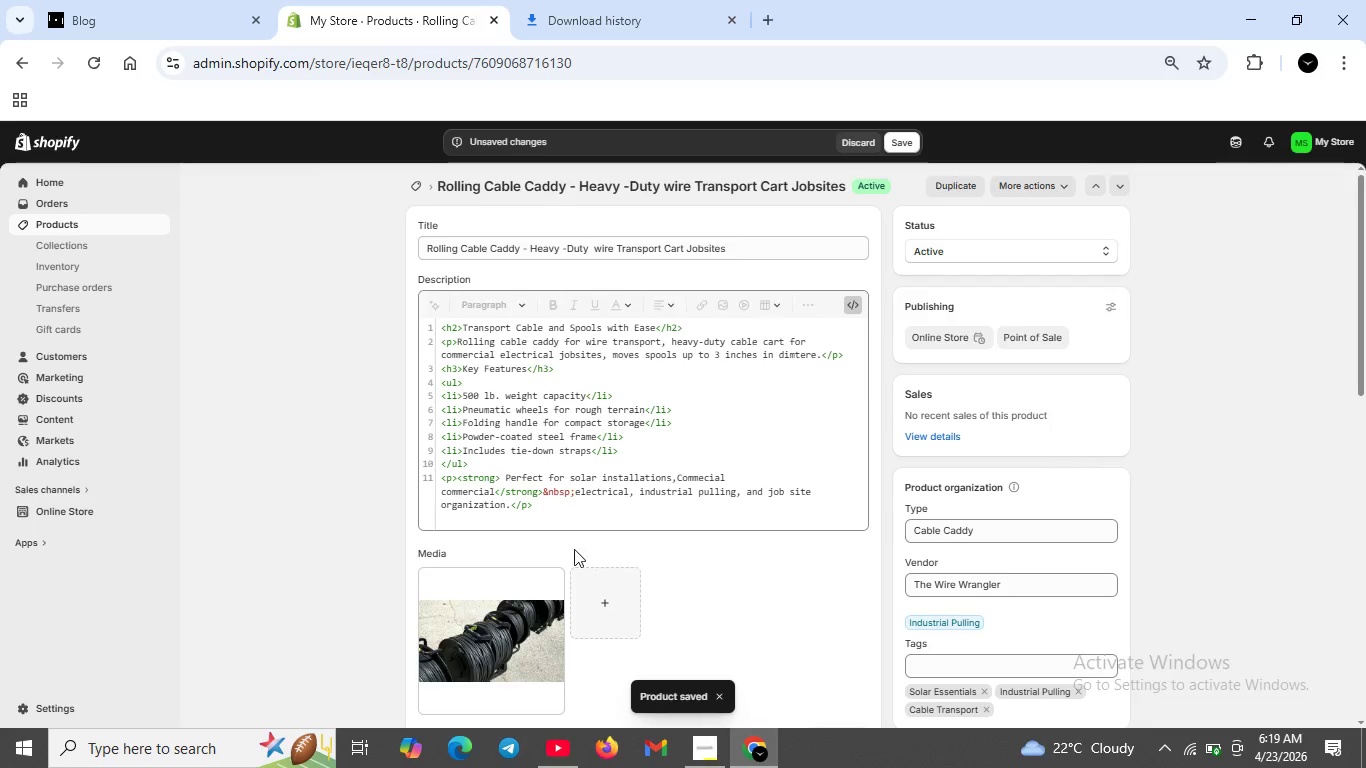 
left_click([572, 474])
 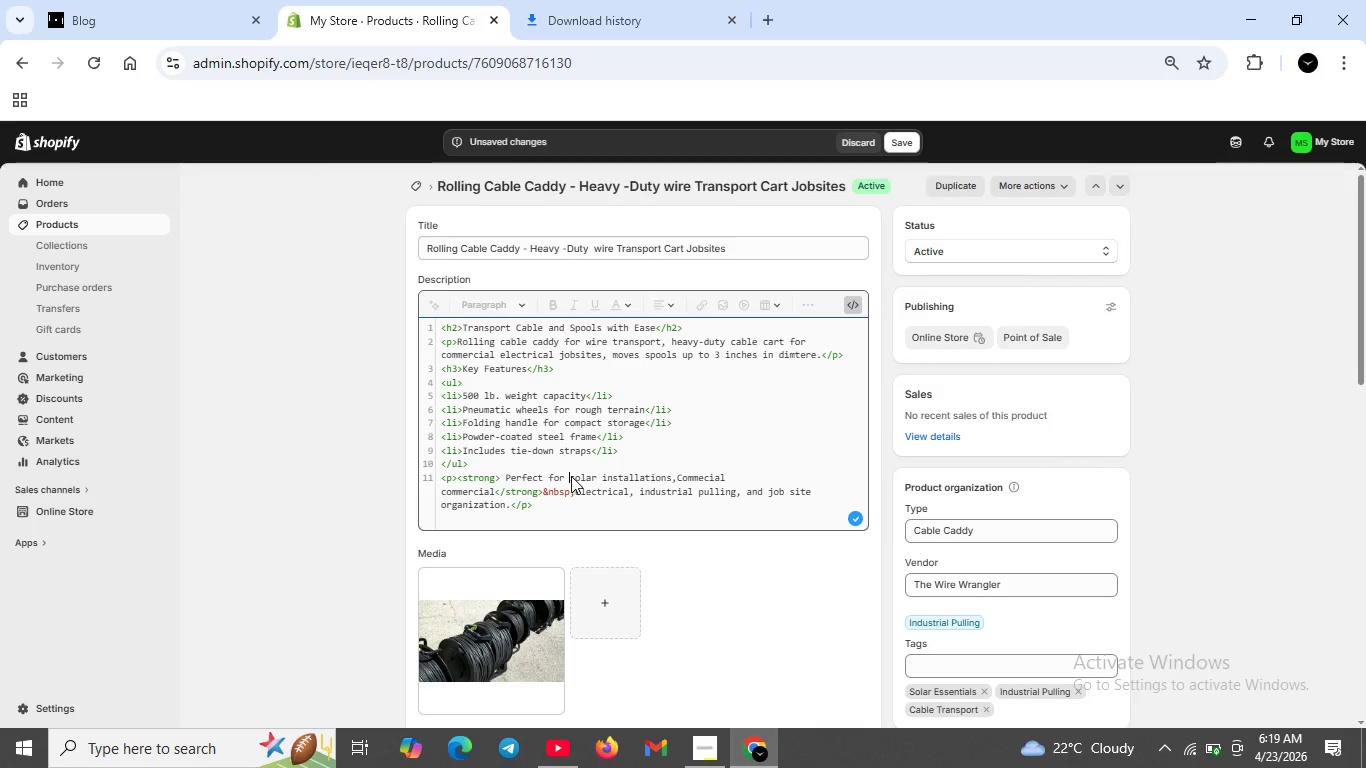 
type(</srong>)
 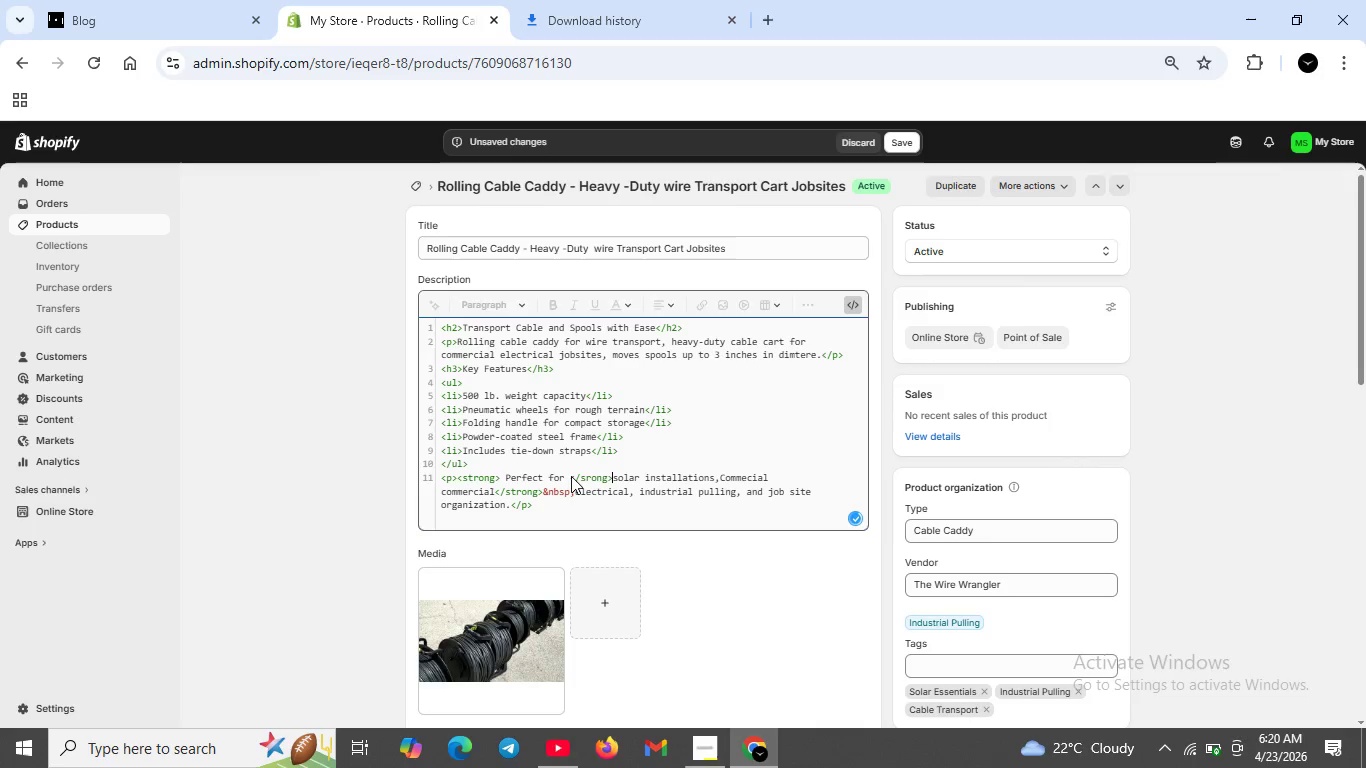 
left_click([585, 478])
 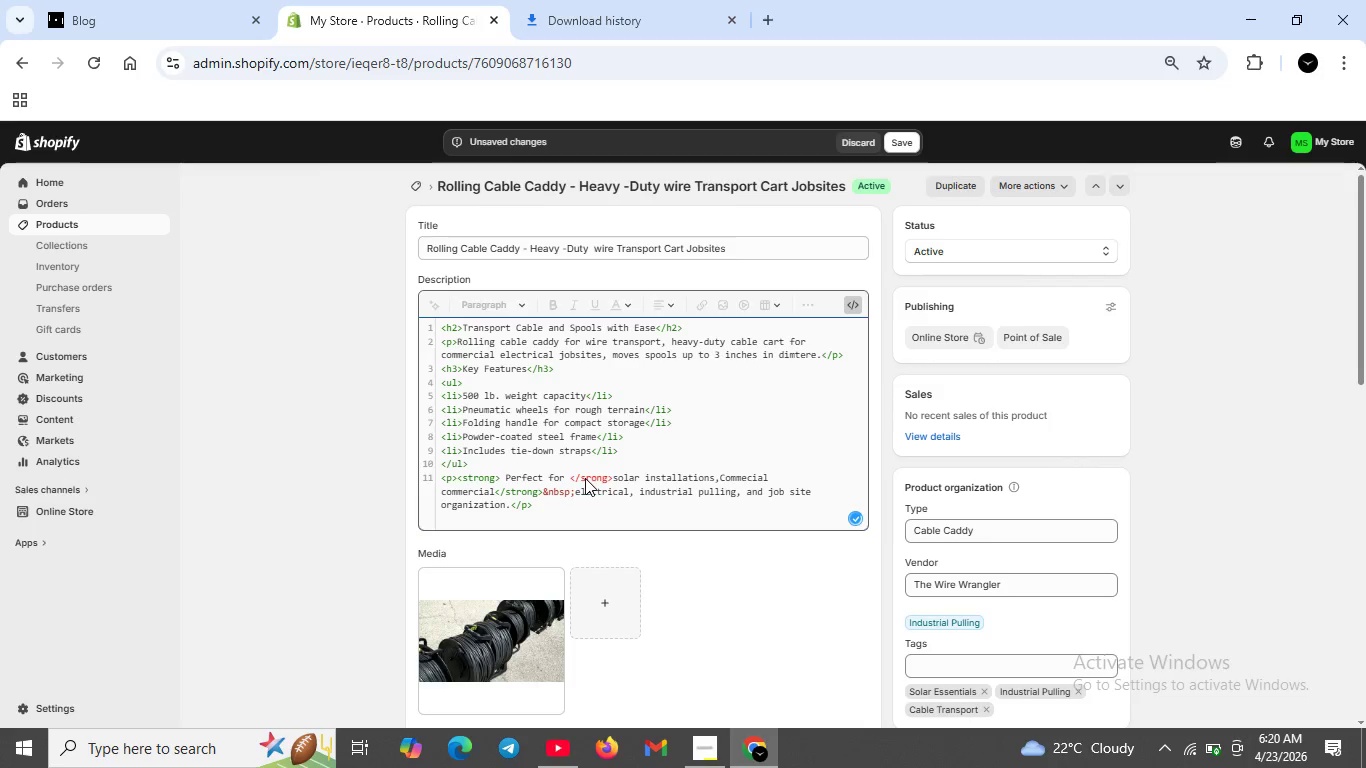 
key(T)
 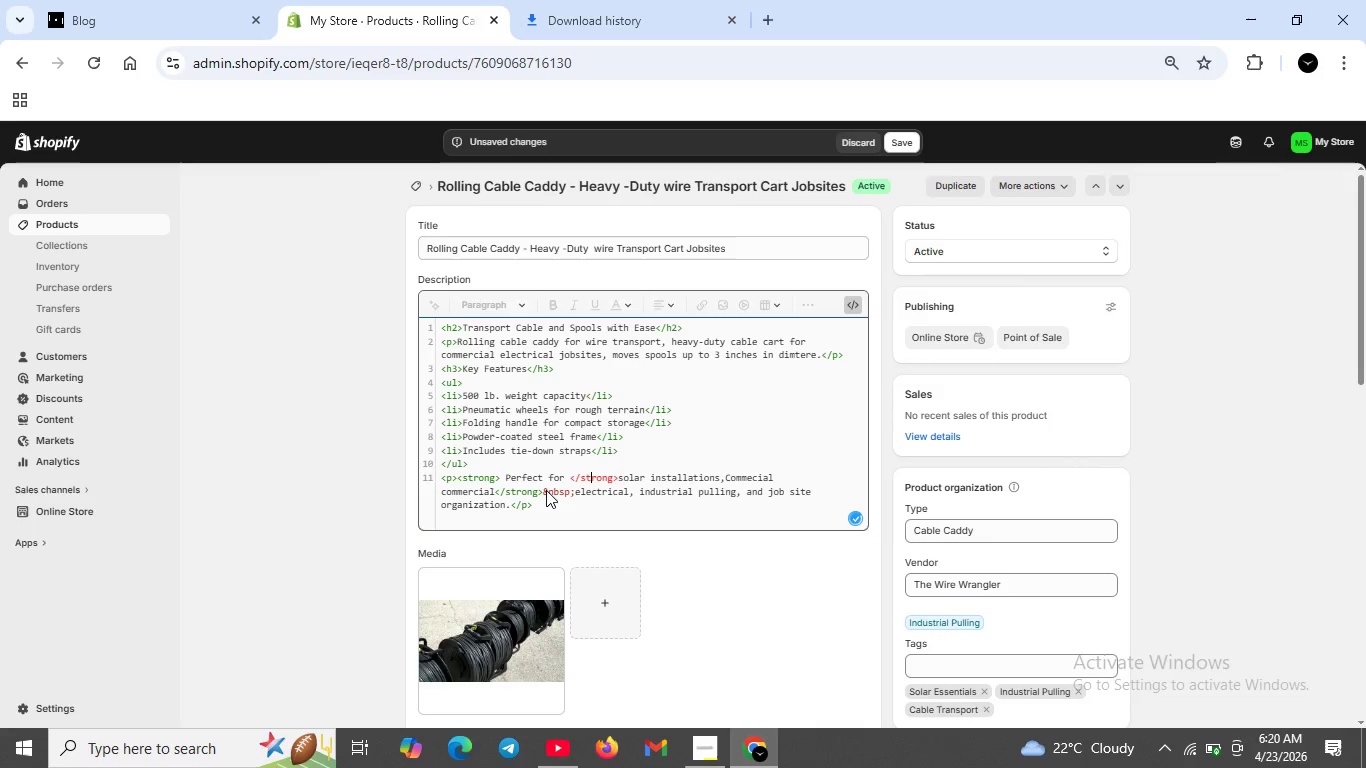 
left_click_drag(start_coordinate=[546, 490], to_coordinate=[570, 494])
 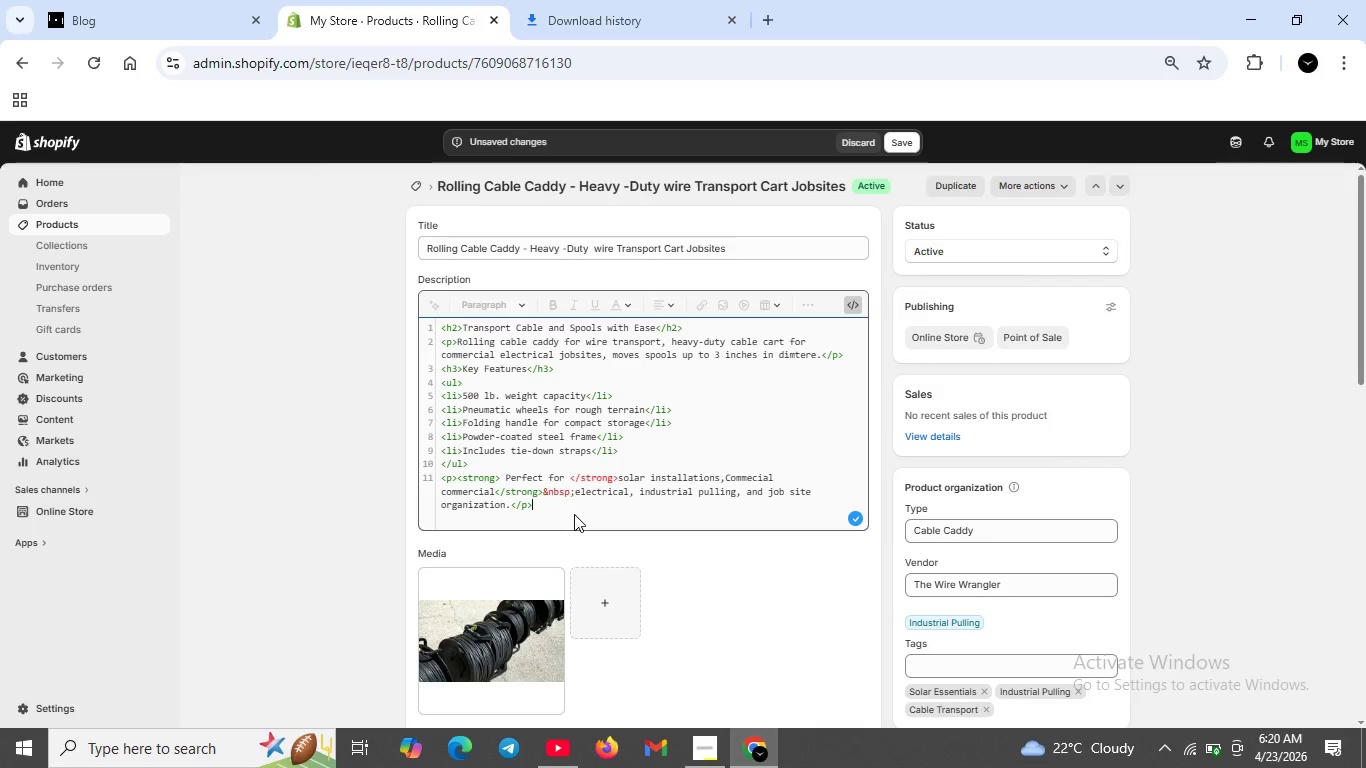 
left_click([574, 514])
 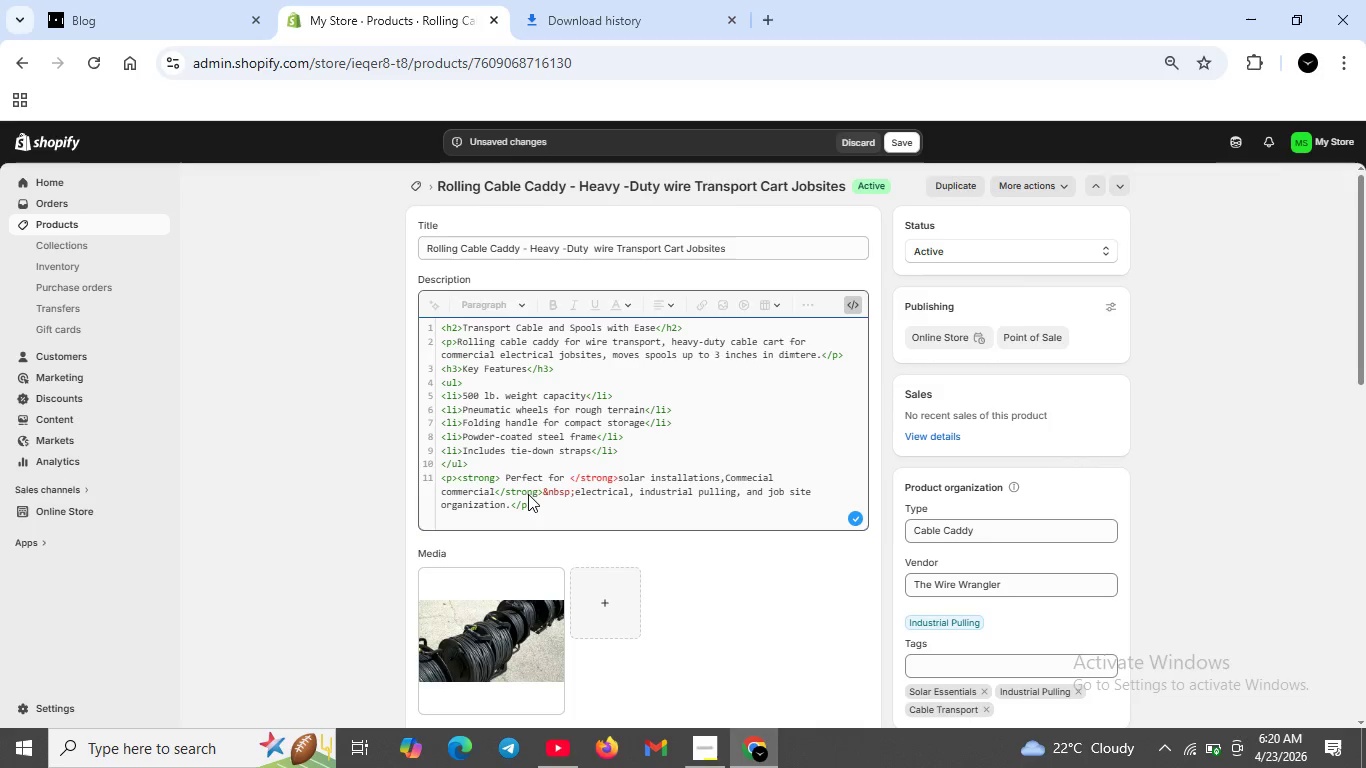 
double_click([535, 494])
 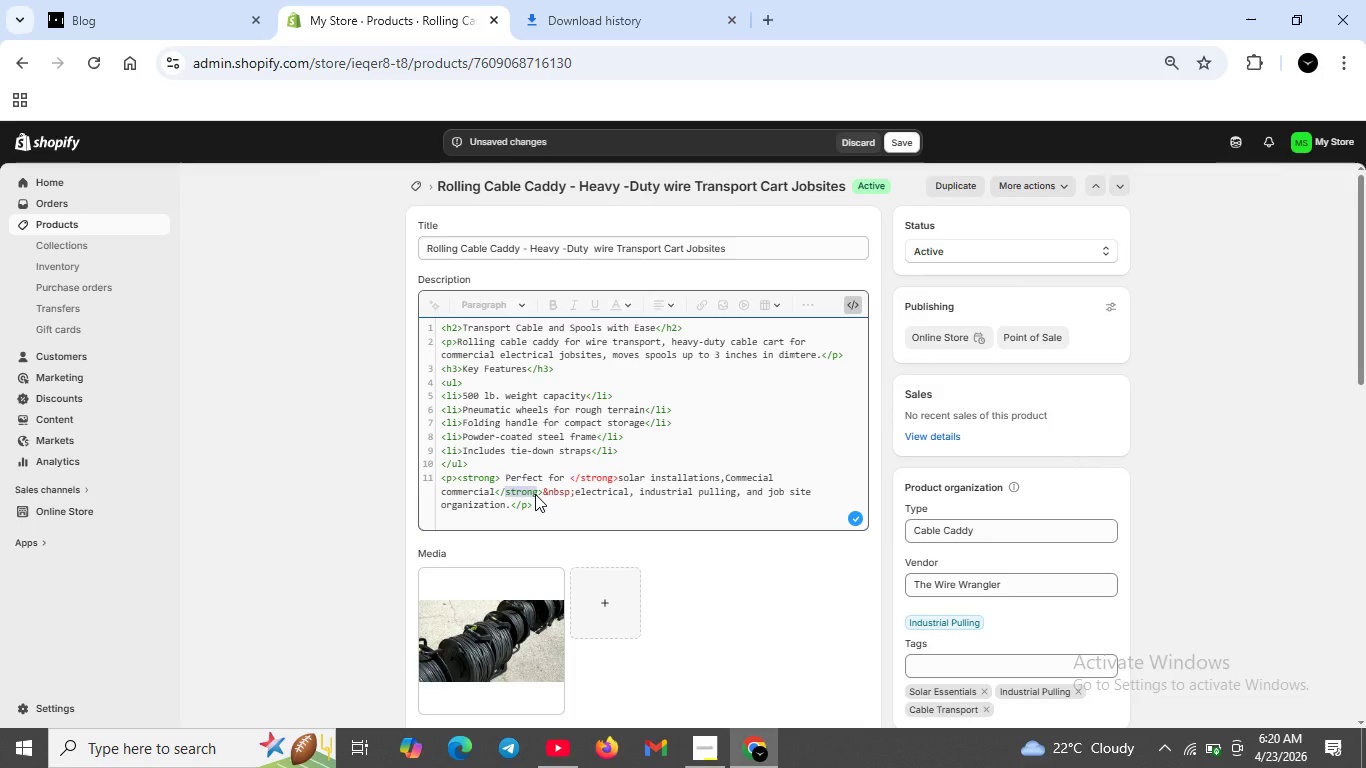 
key(Backspace)
 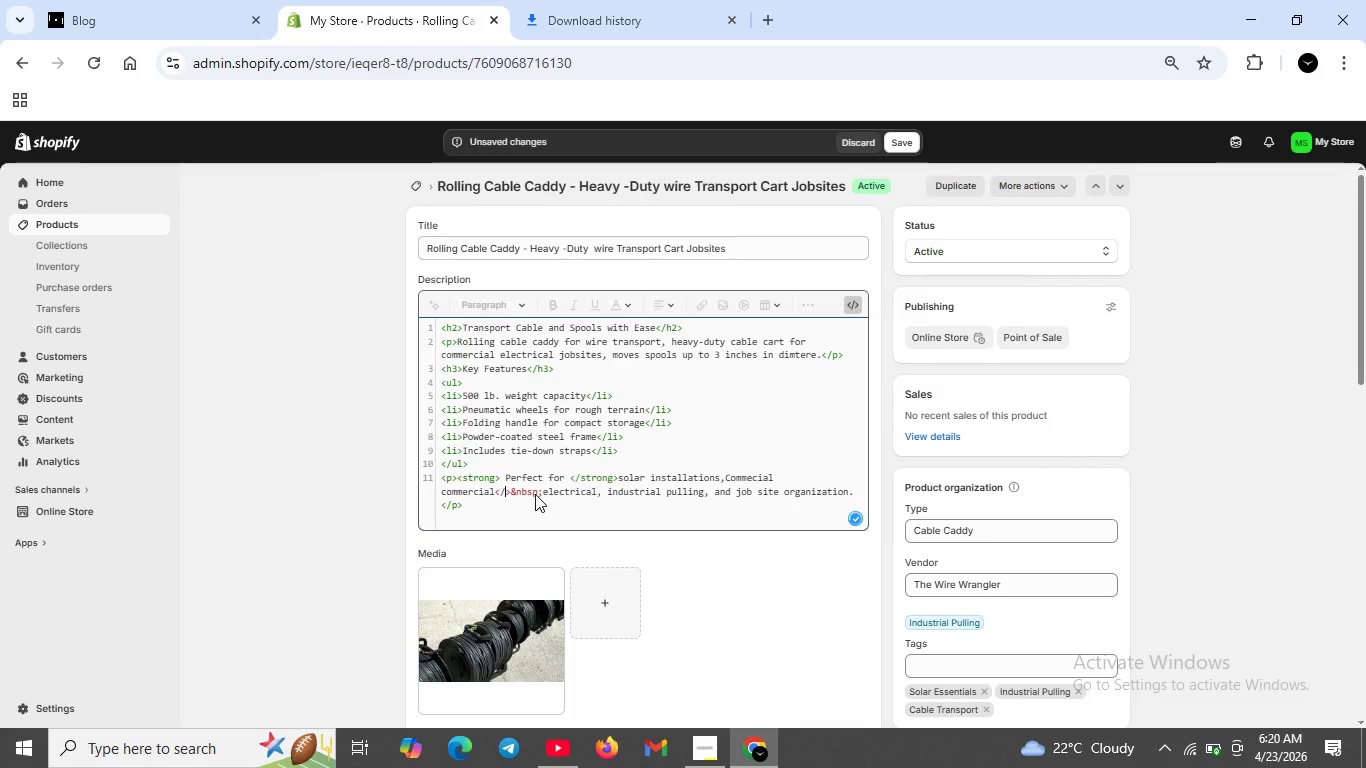 
key(ArrowRight)
 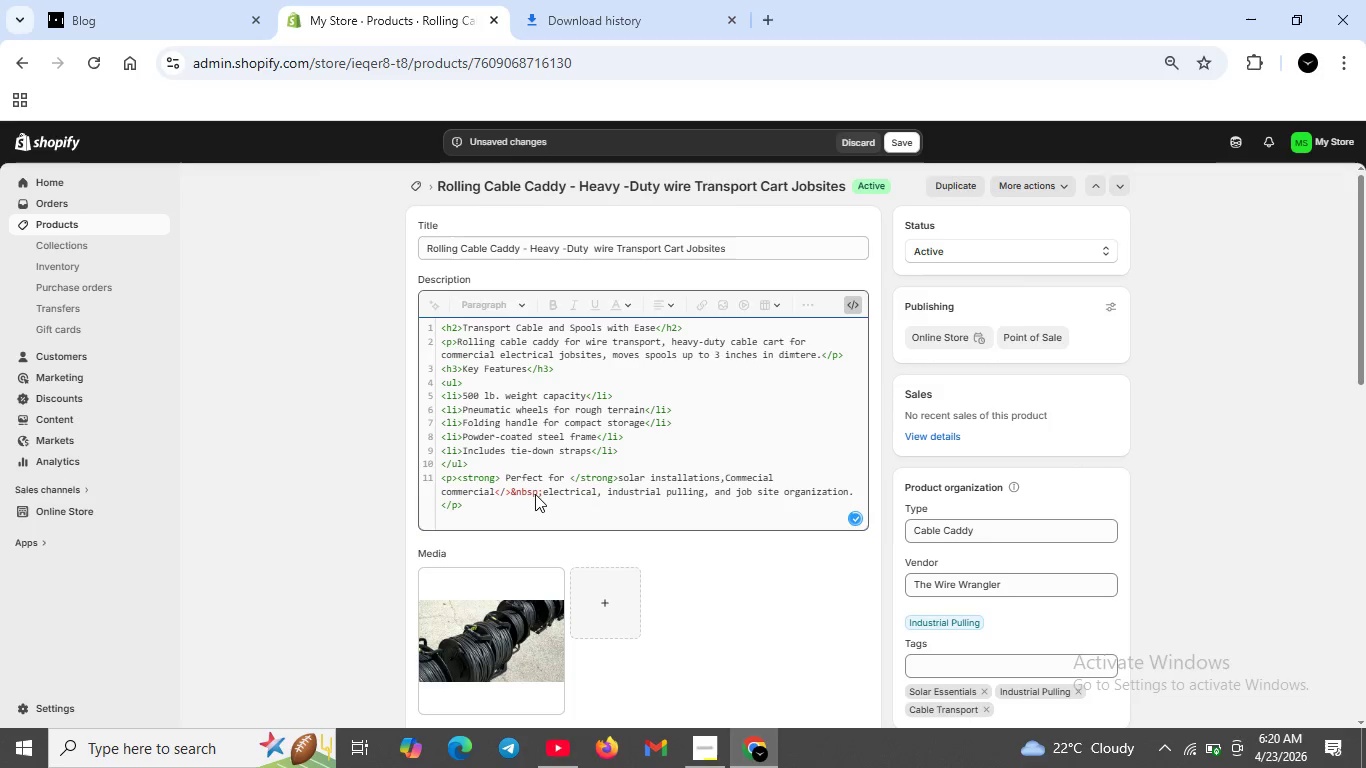 
key(Backspace)
 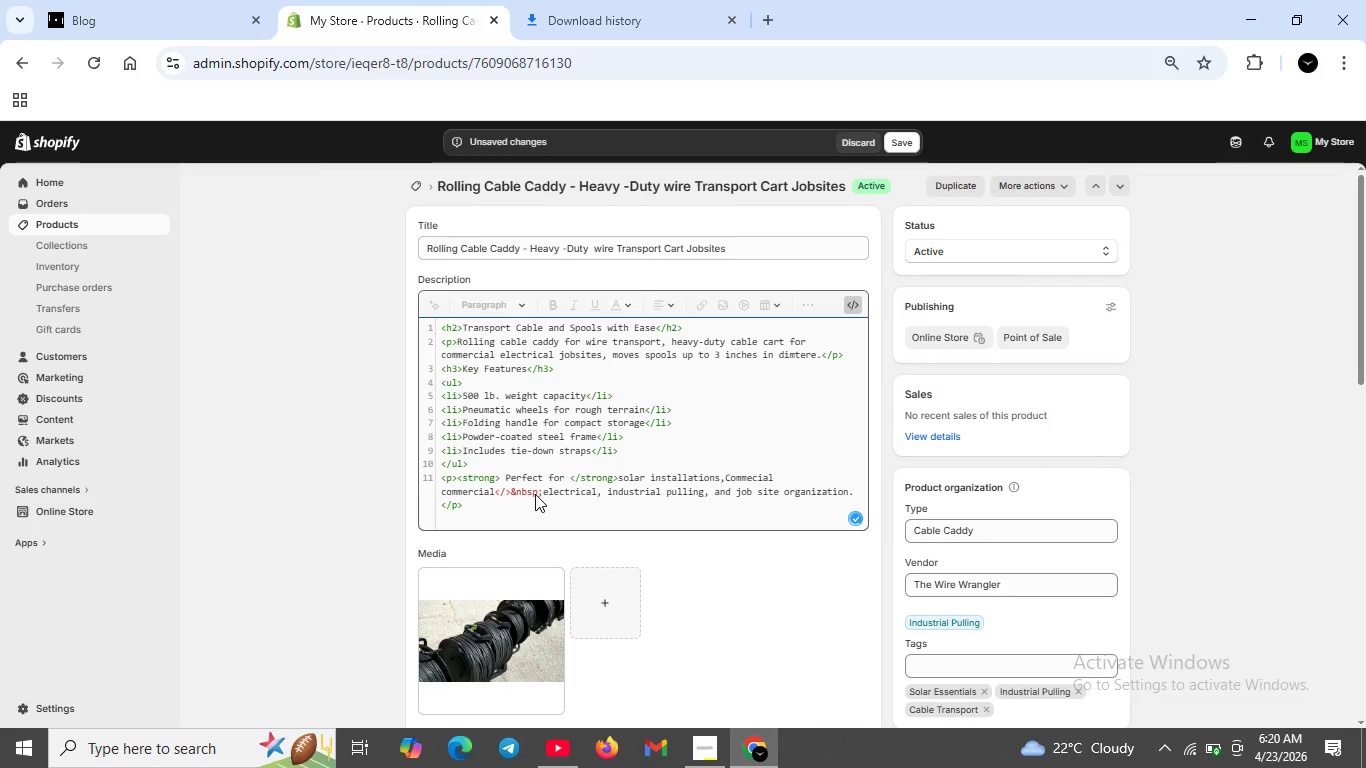 
key(Backspace)
 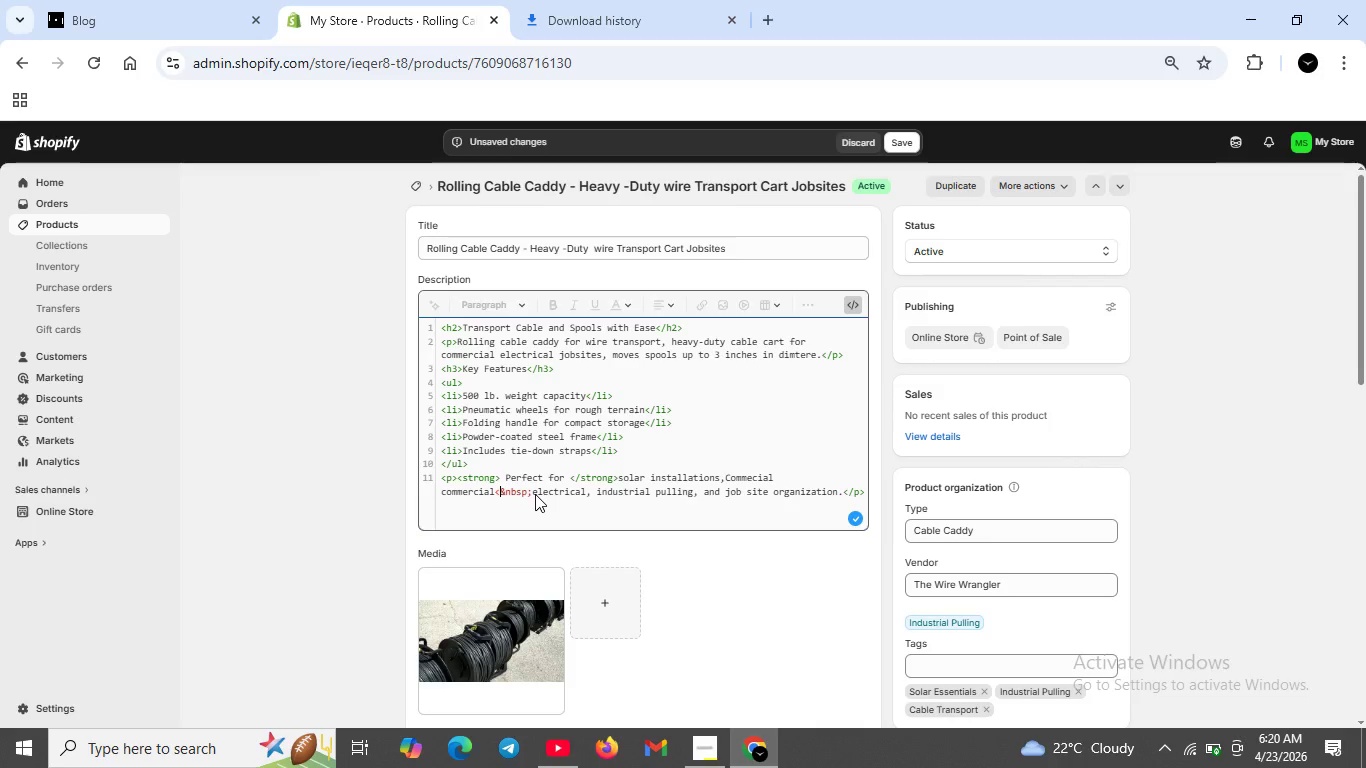 
key(Backspace)
 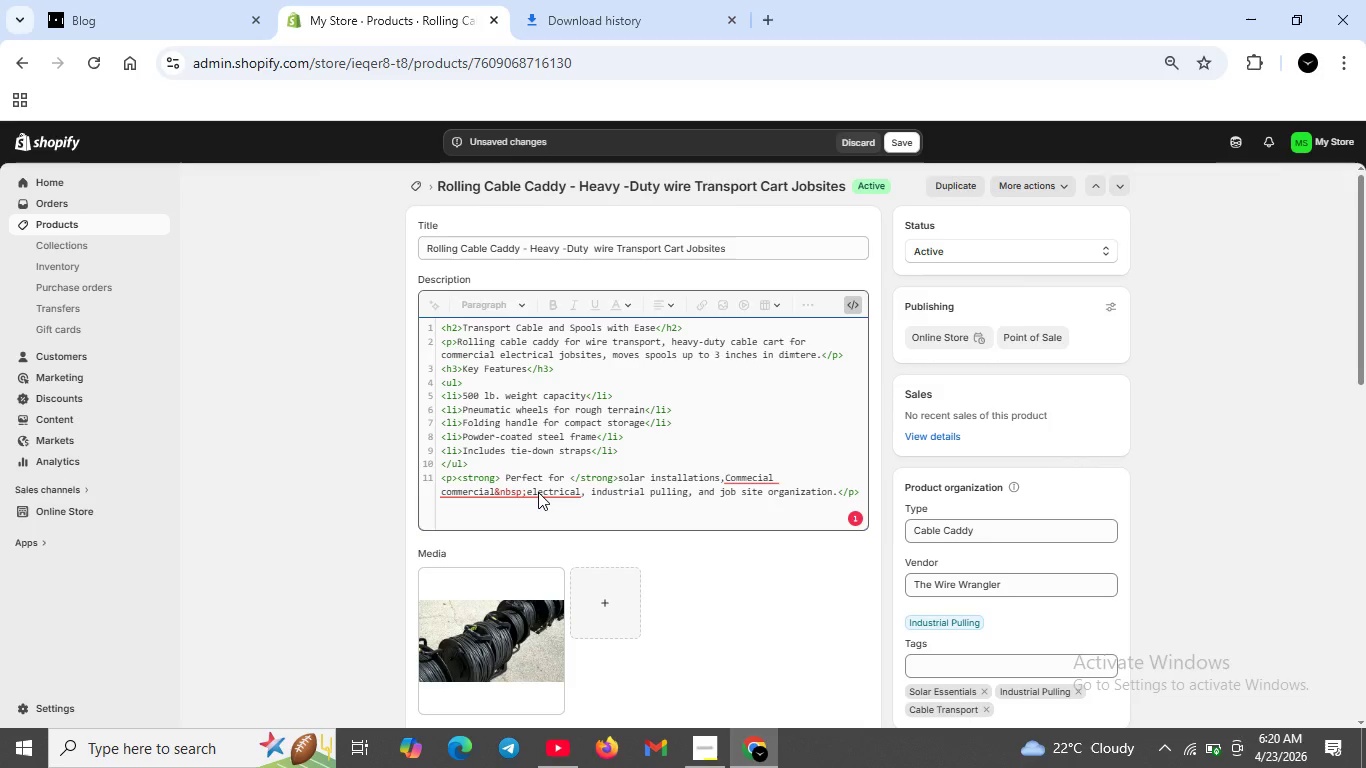 
left_click([538, 492])
 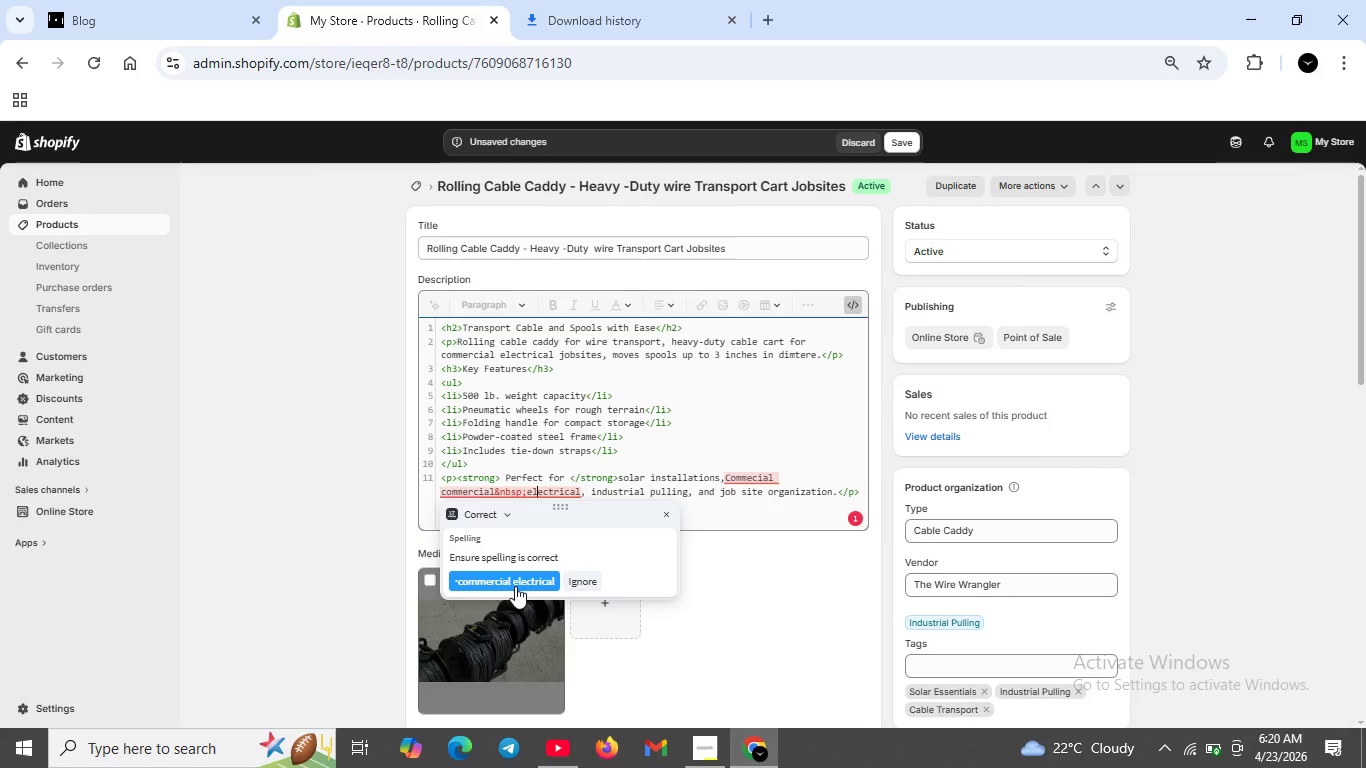 
left_click([515, 582])
 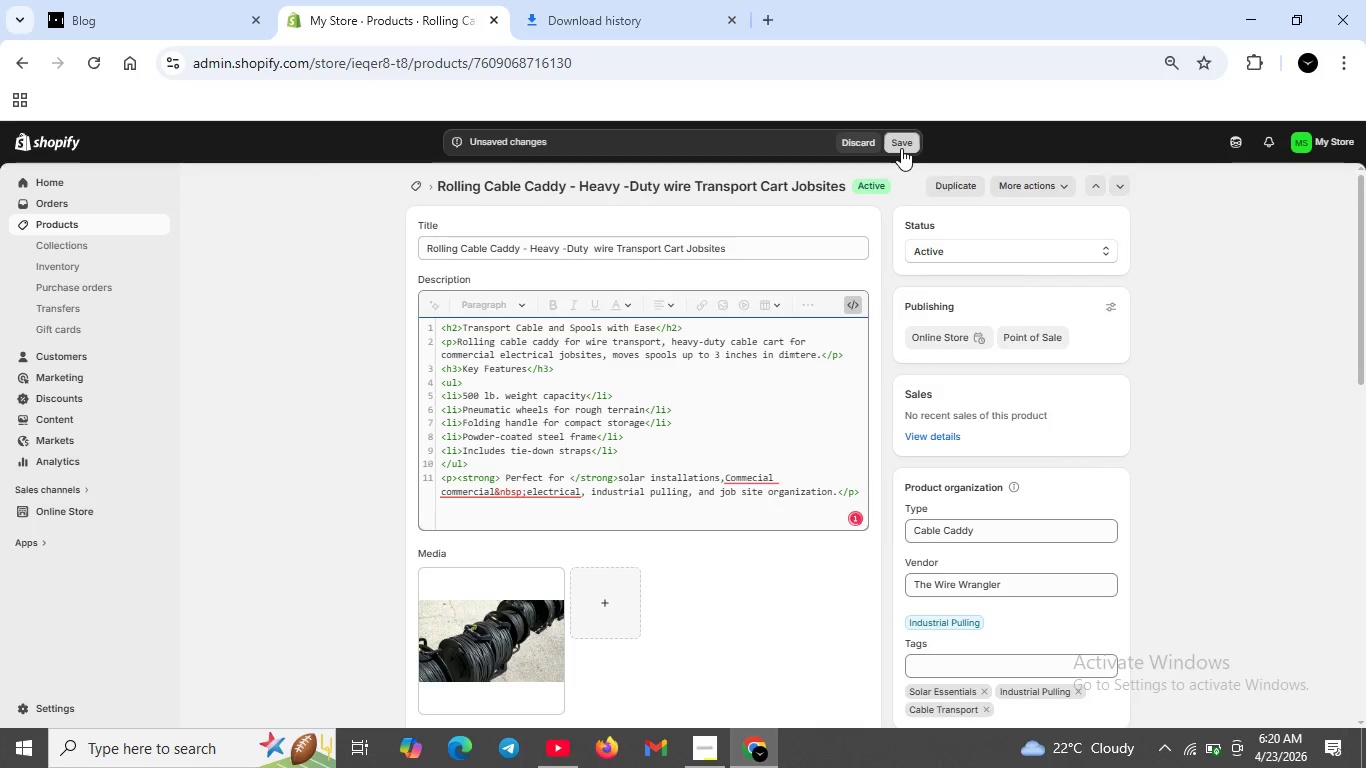 
wait(5.67)
 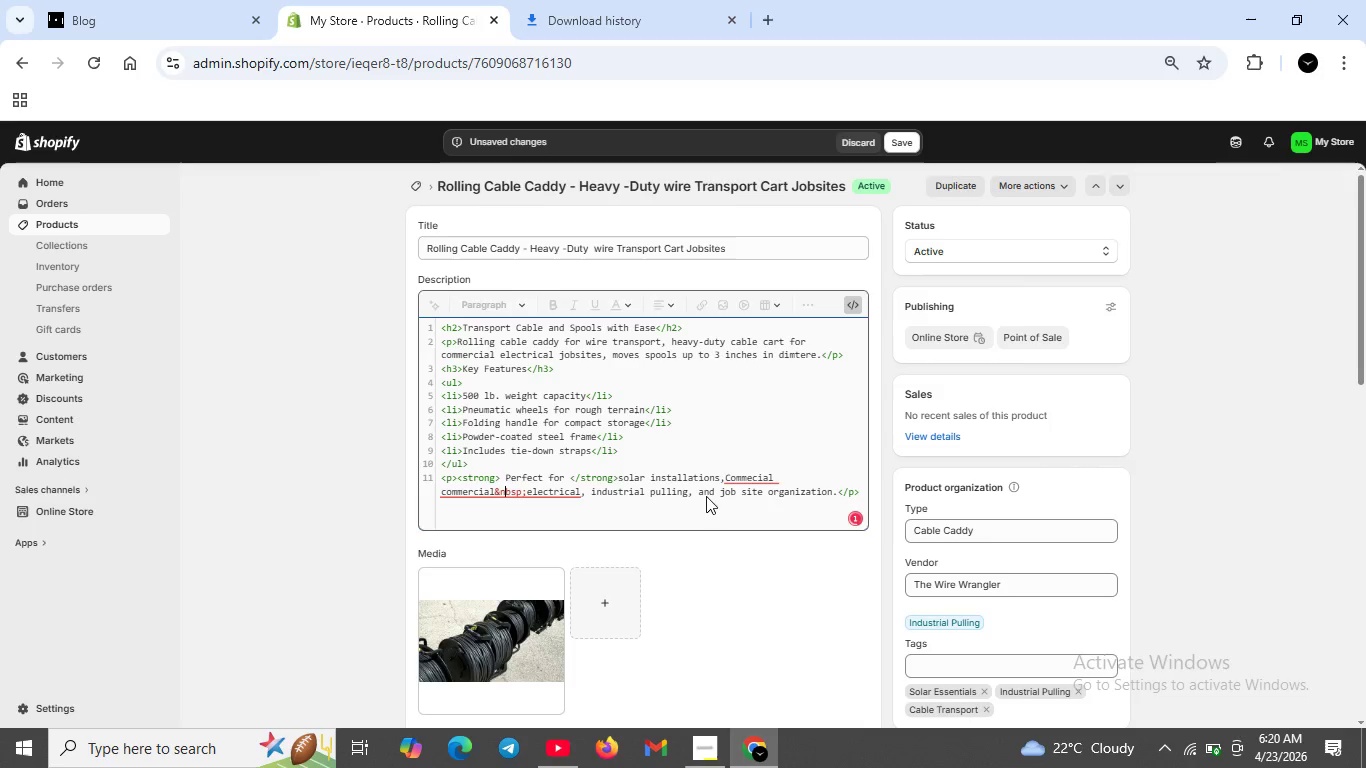 
mouse_move([903, 206])
 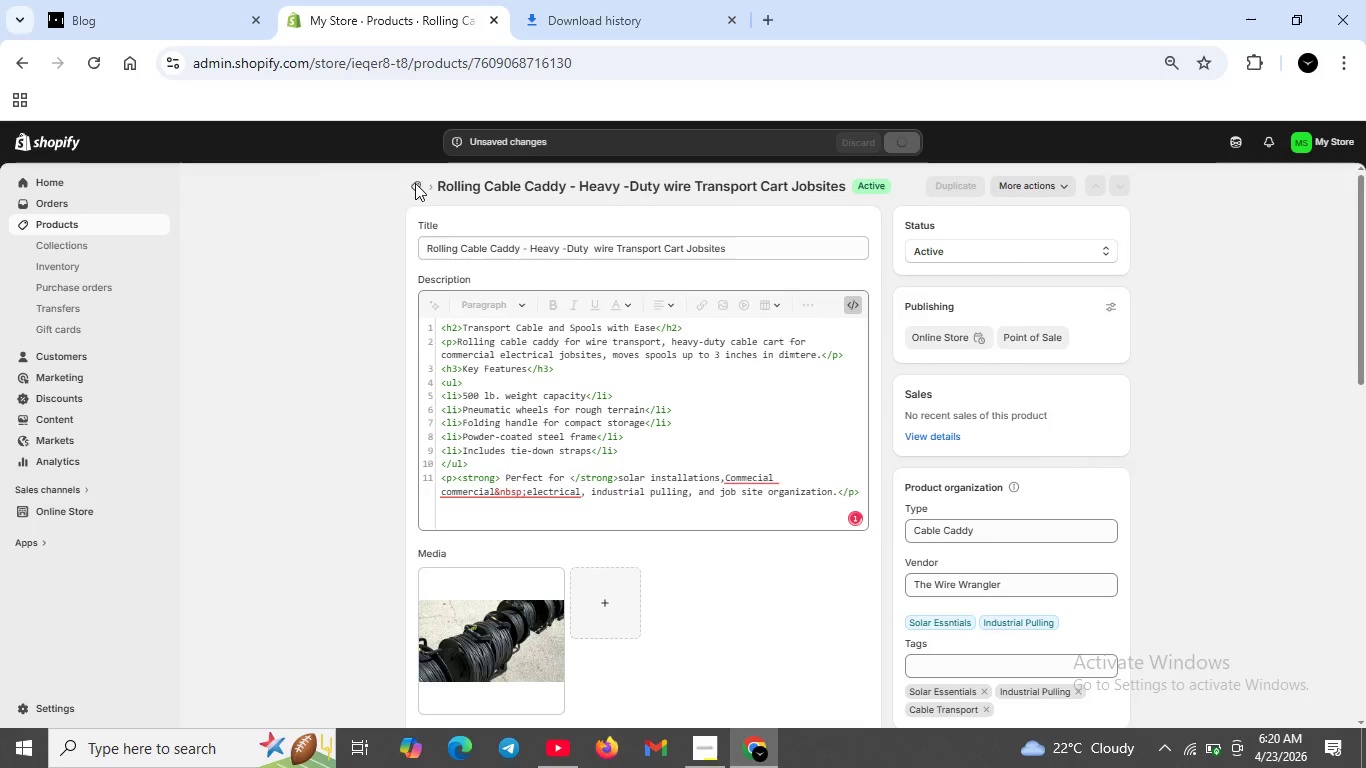 
wait(8.19)
 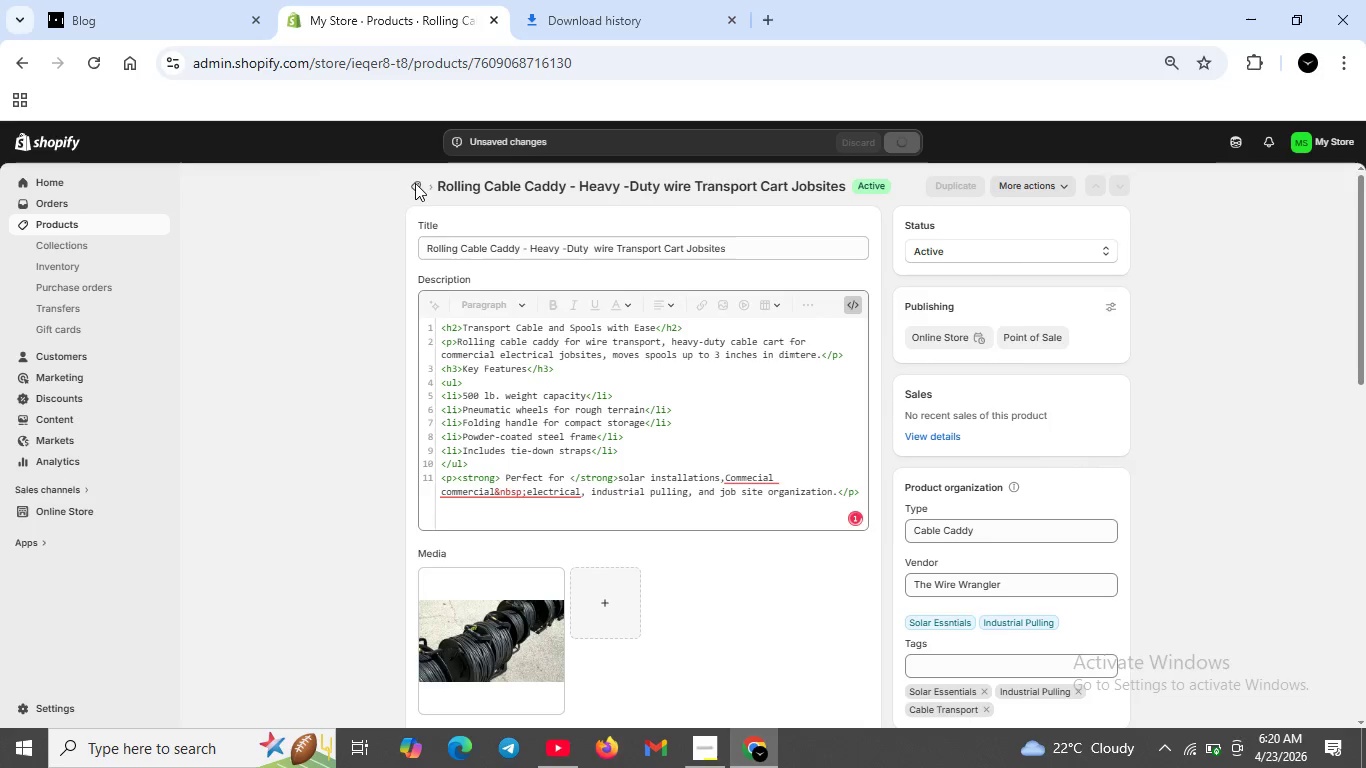 
left_click([893, 138])
 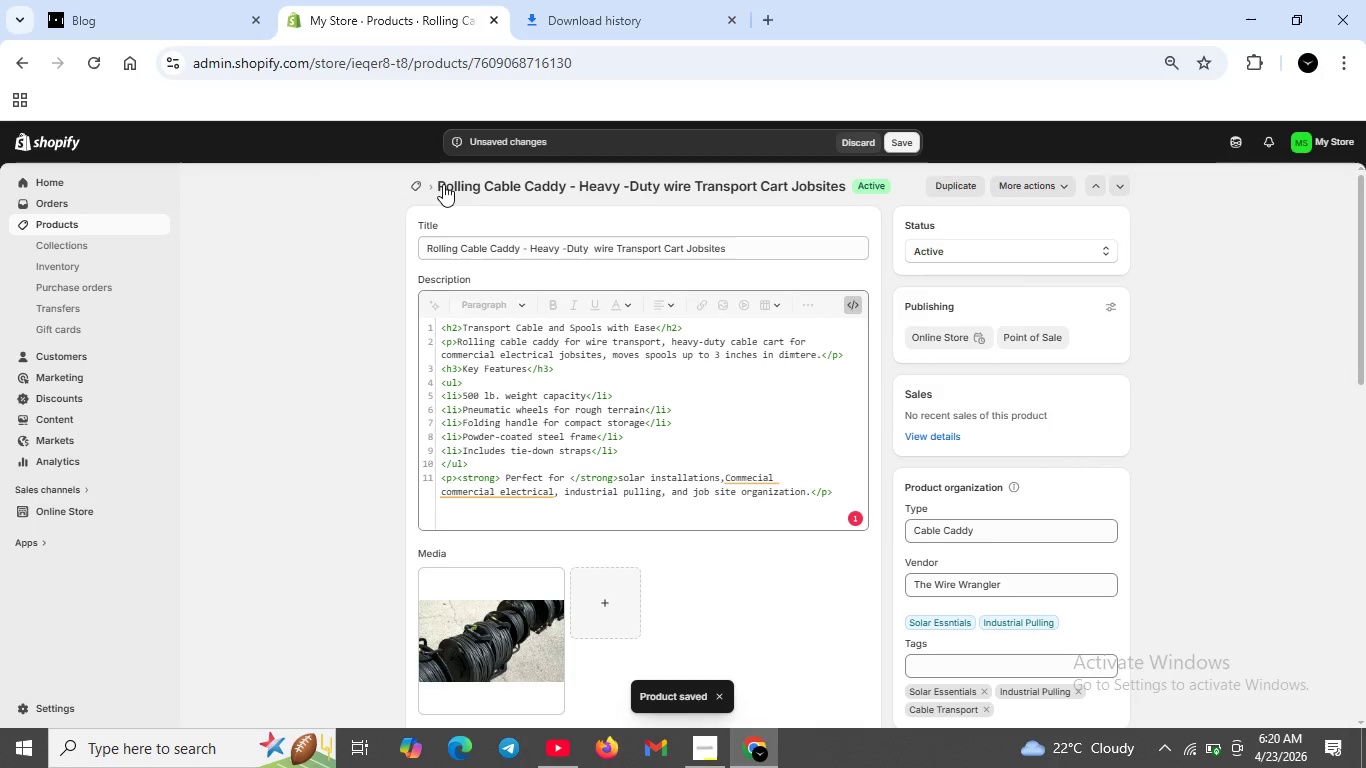 
mouse_move([416, 178])
 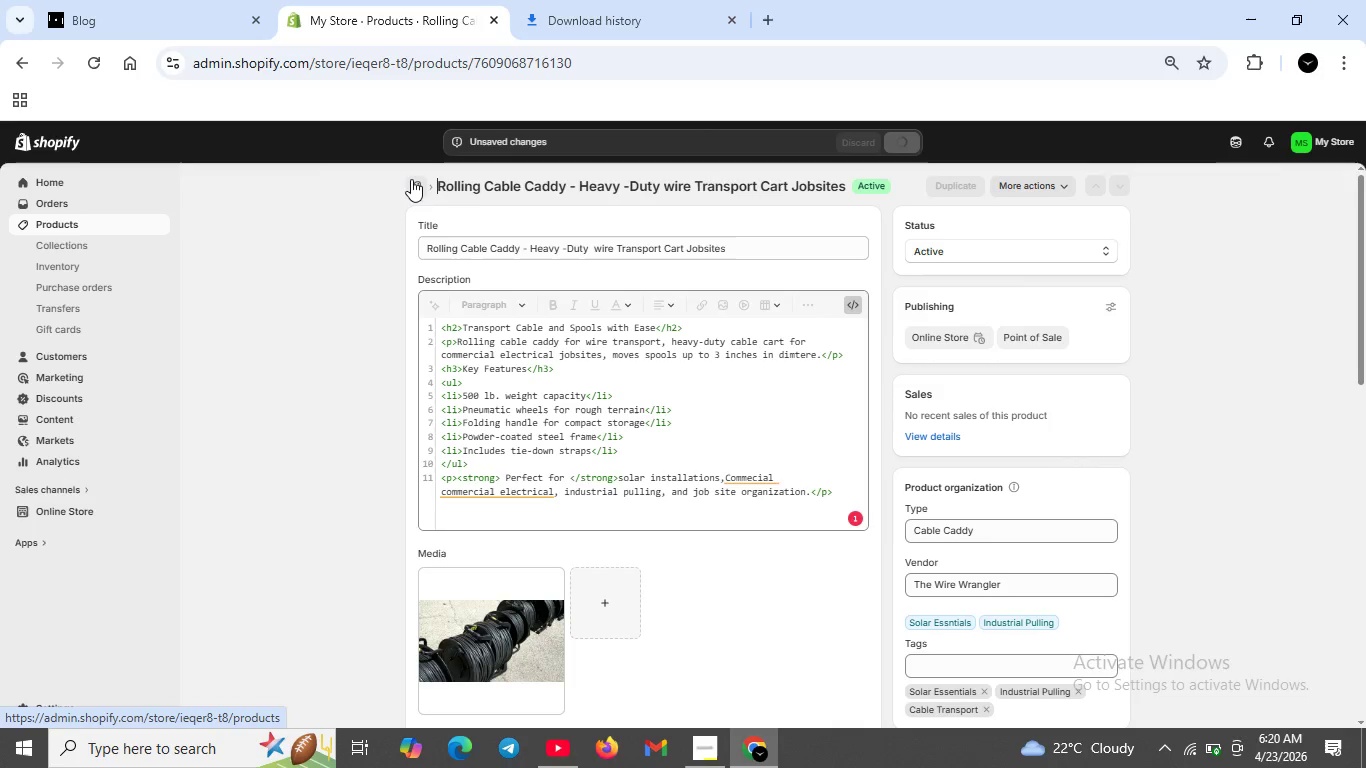 
left_click([411, 179])
 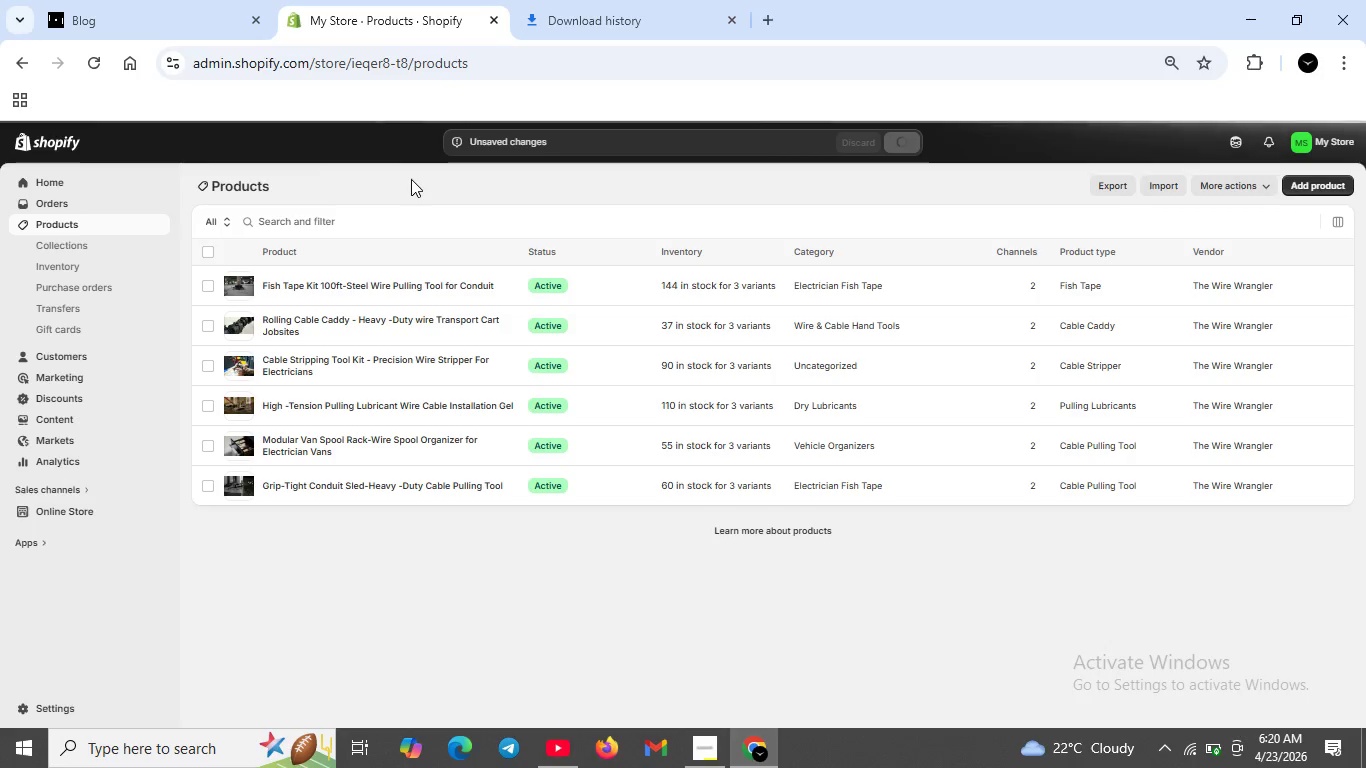 
wait(6.19)
 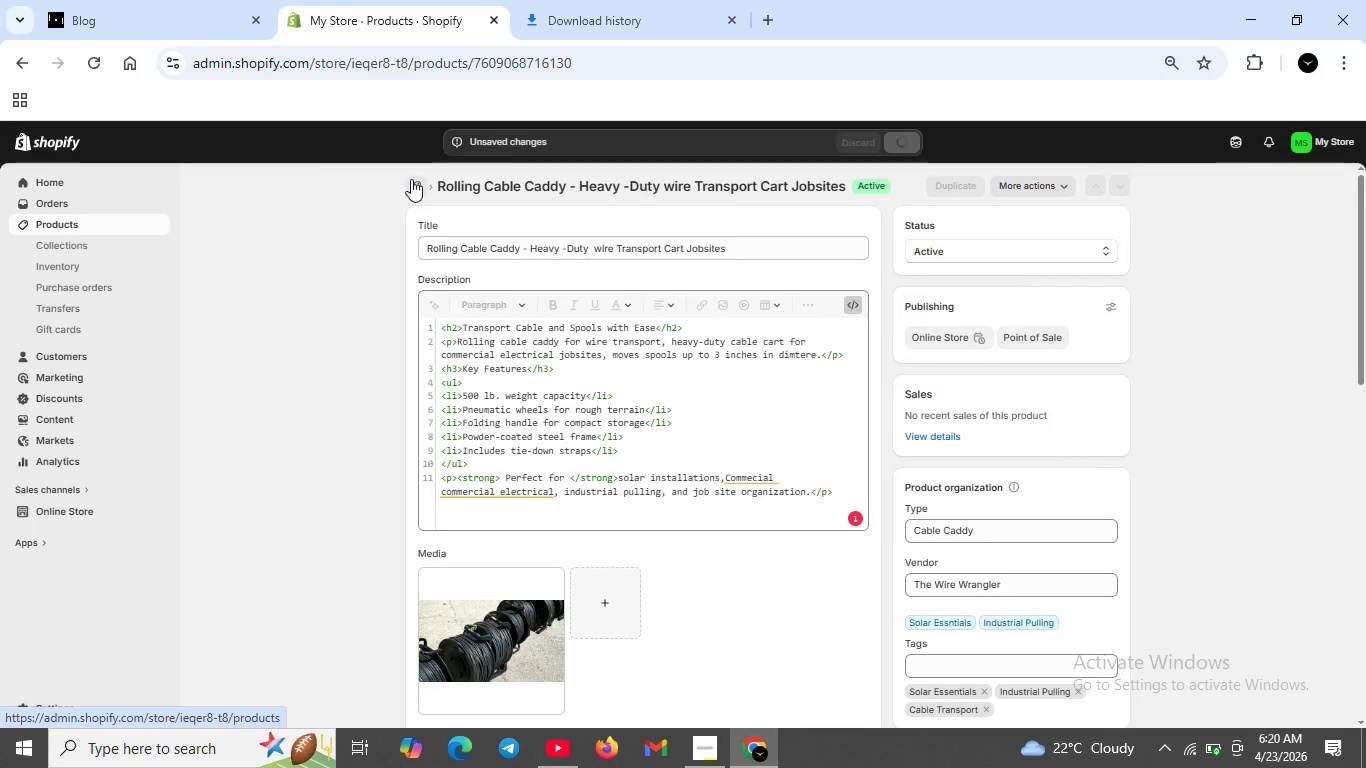 
left_click([57, 241])
 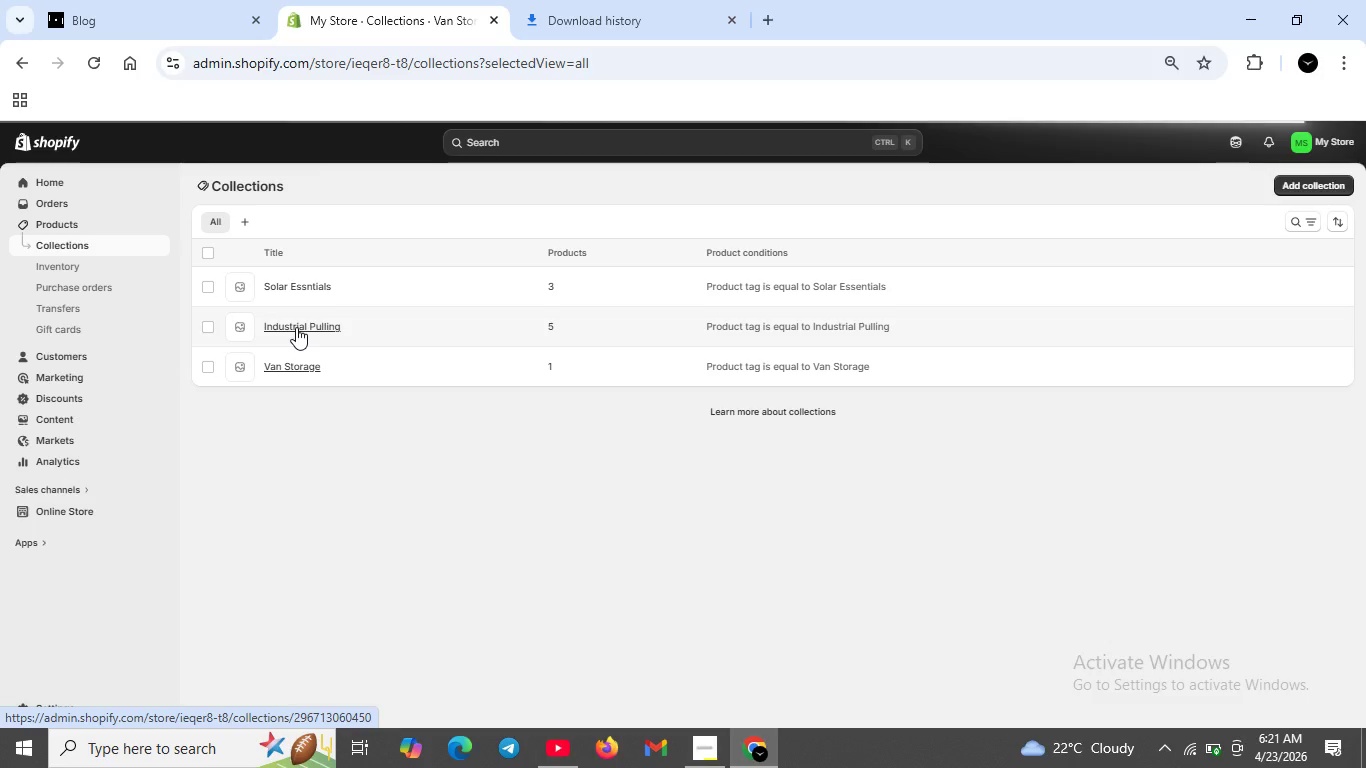 
wait(55.36)
 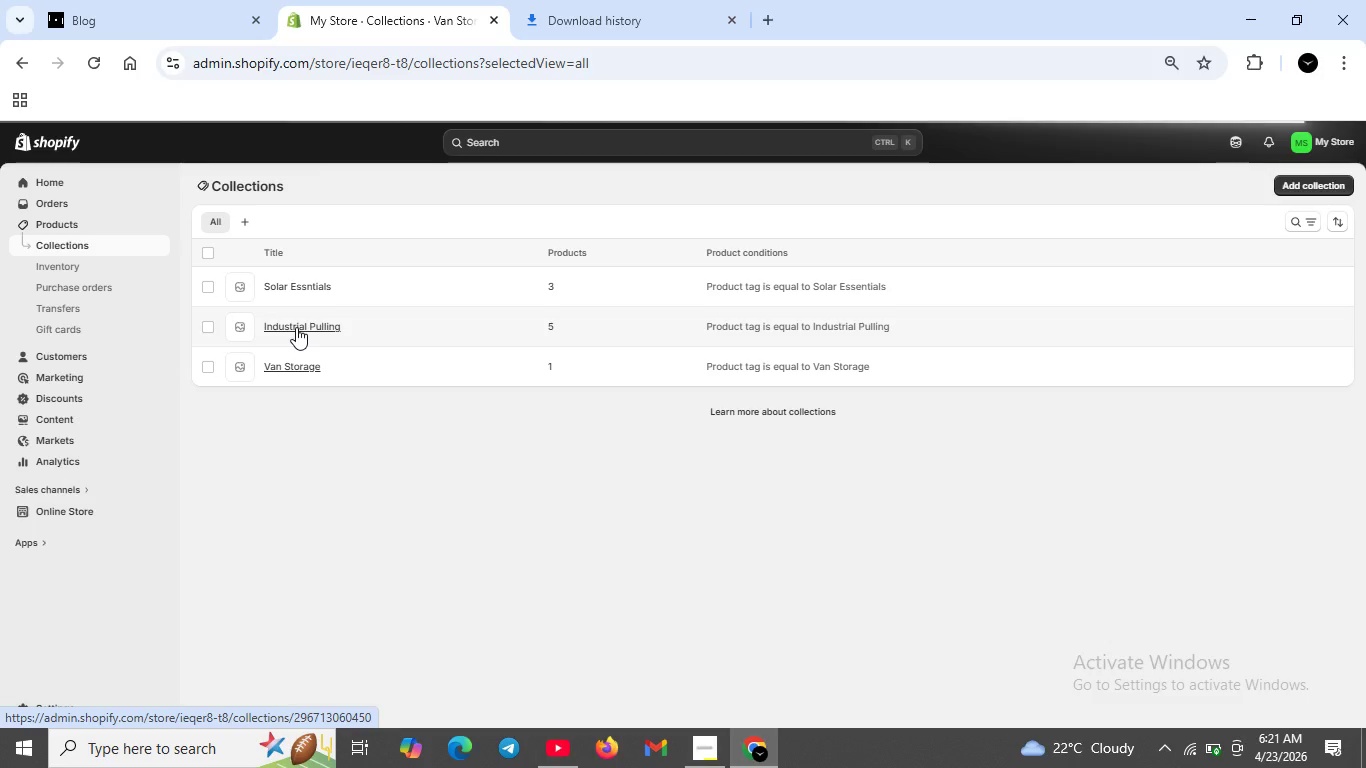 
left_click([709, 742])